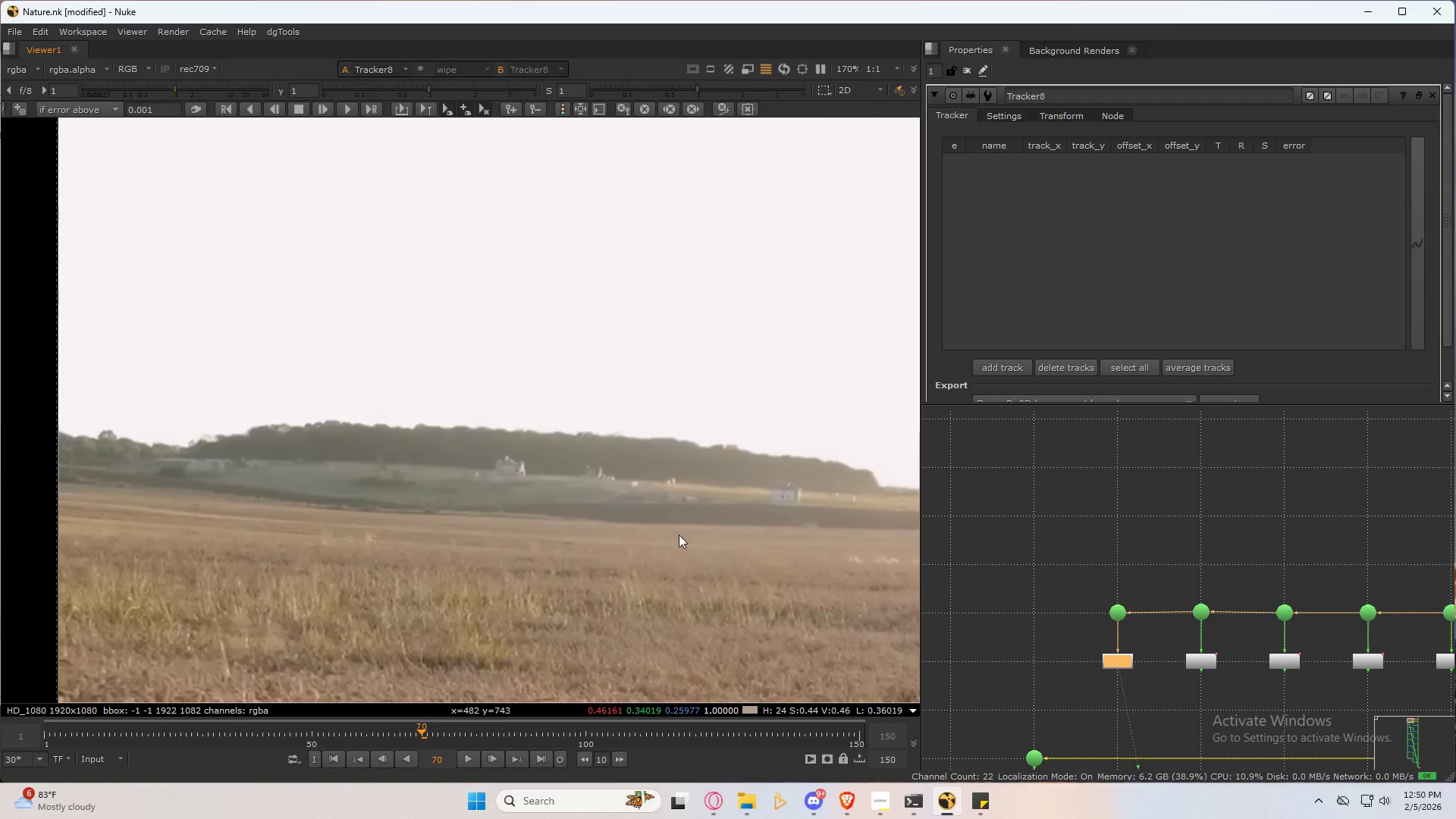 
scroll: coordinate [420, 482], scroll_direction: up, amount: 8.0
 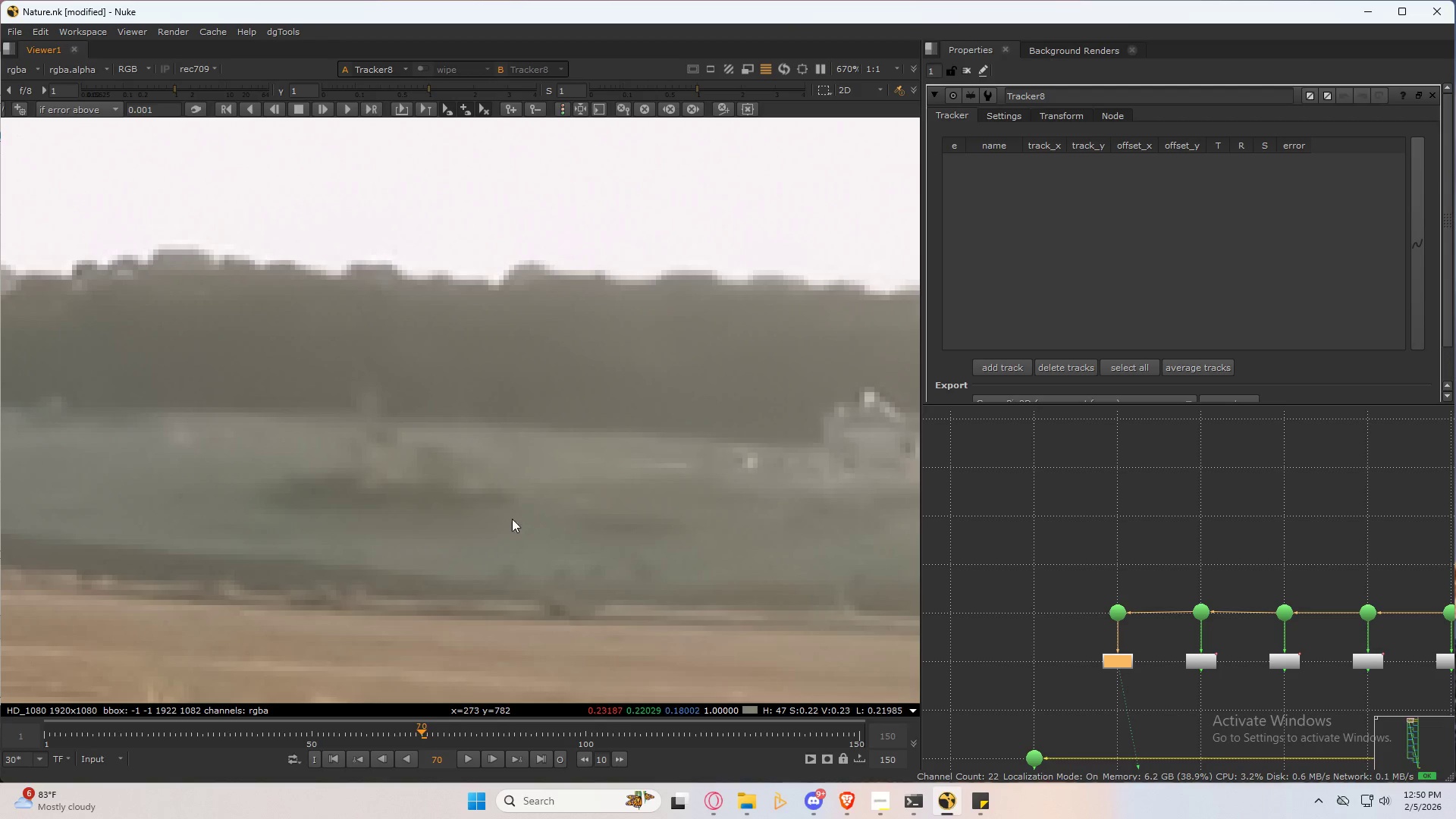 
double_click([1120, 667])
 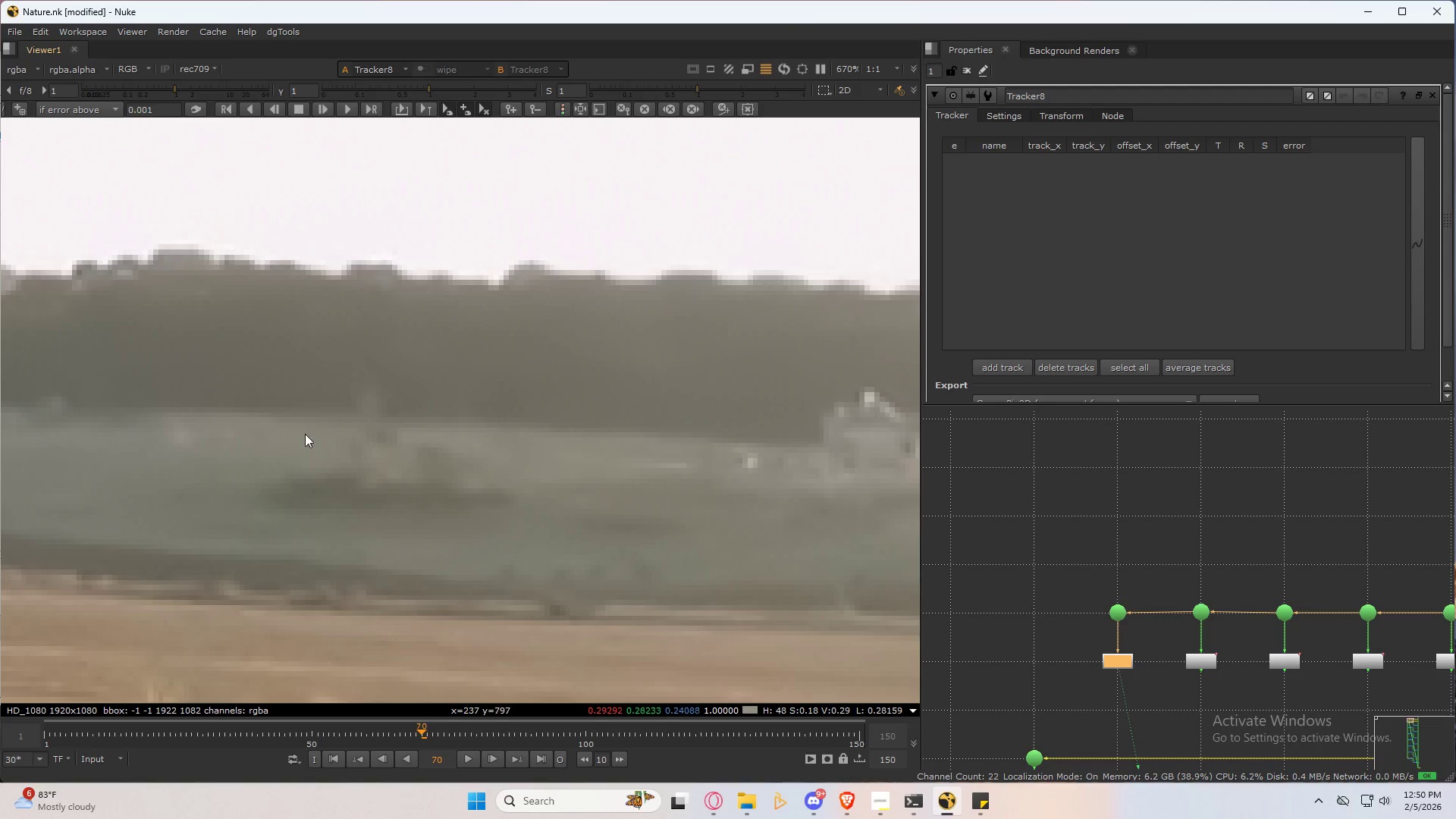 
hold_key(key=AltLeft, duration=1.11)
 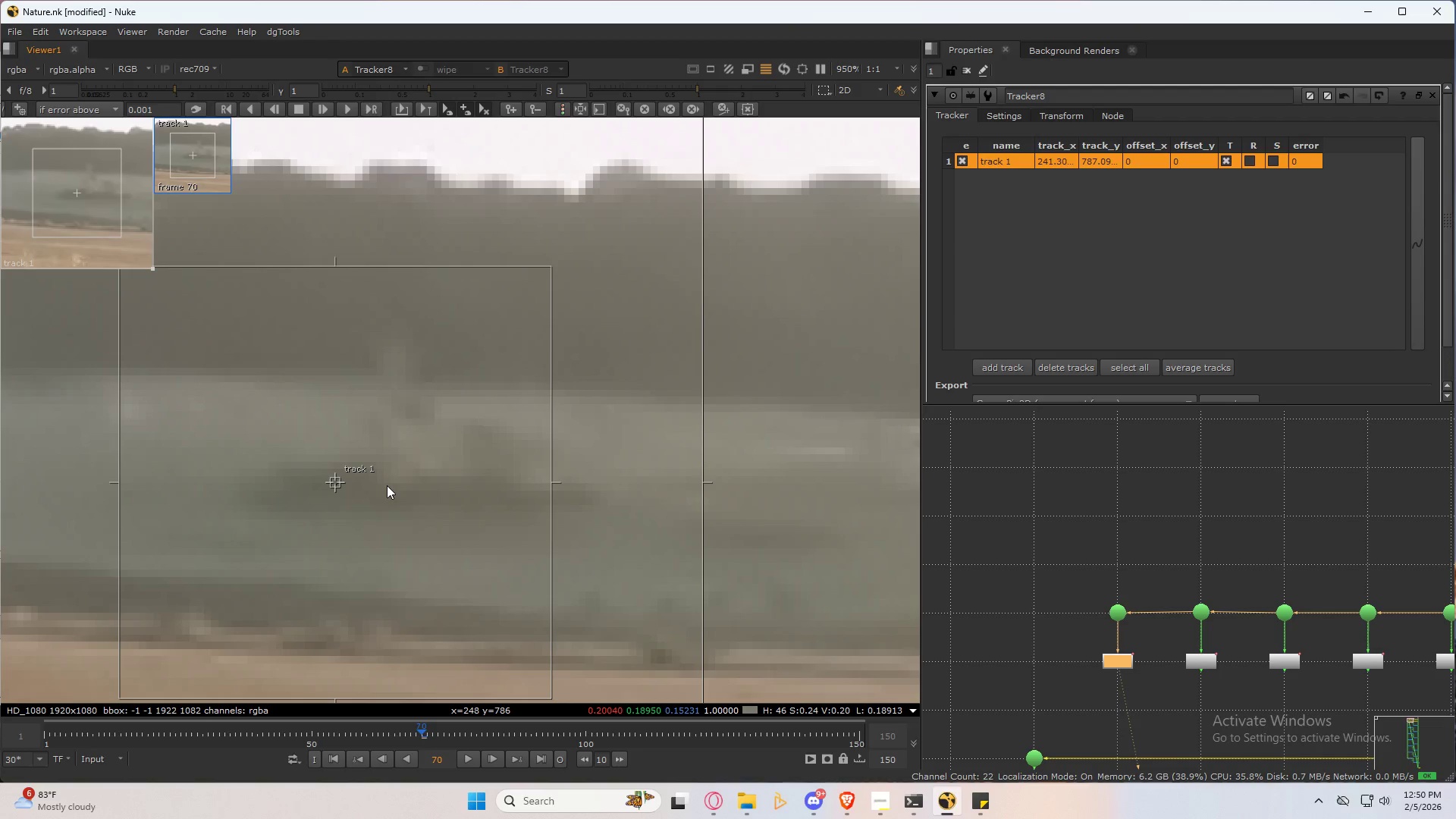 
hold_key(key=ControlLeft, duration=1.12)
 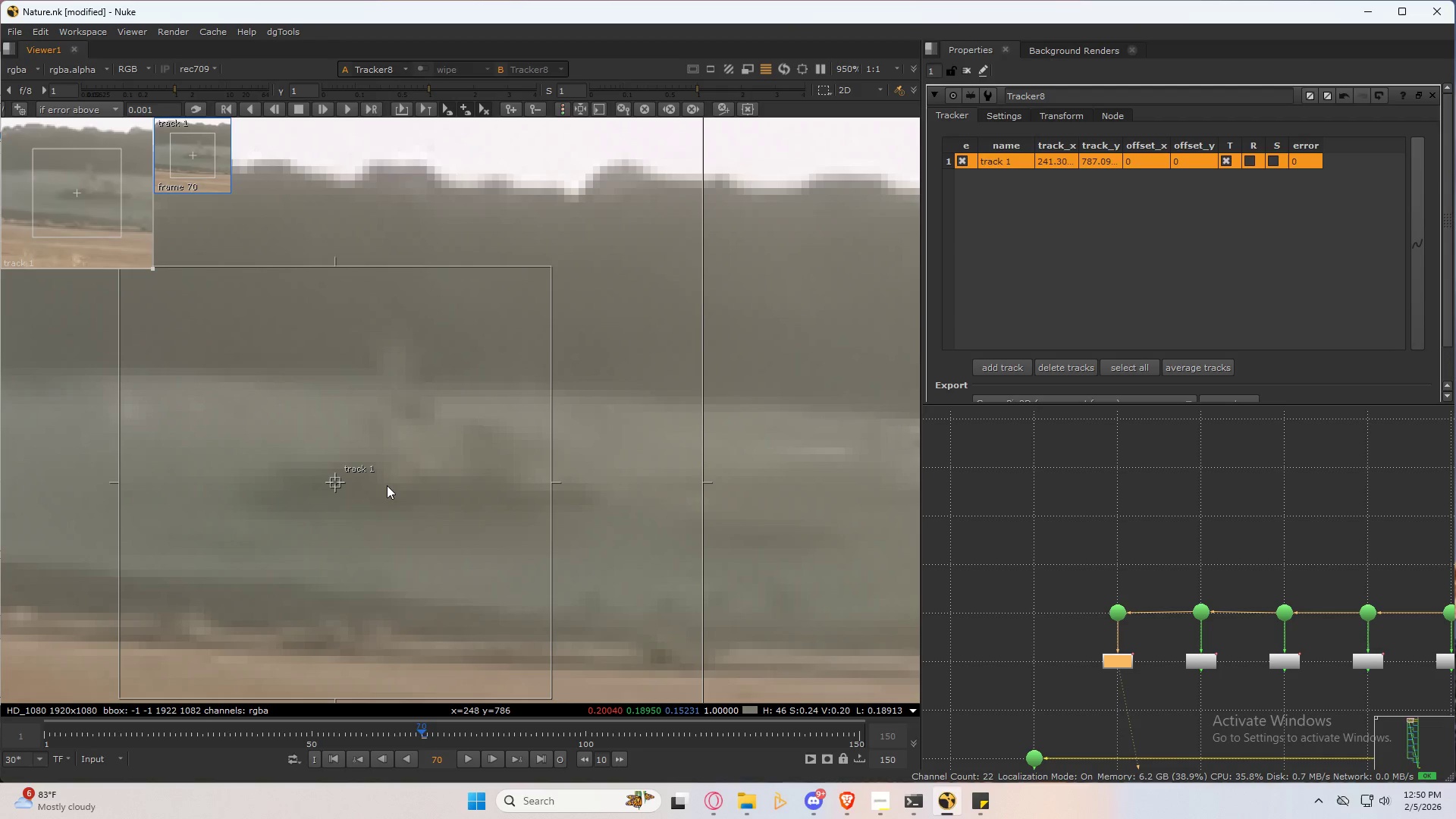 
scroll: coordinate [308, 501], scroll_direction: up, amount: 2.0
 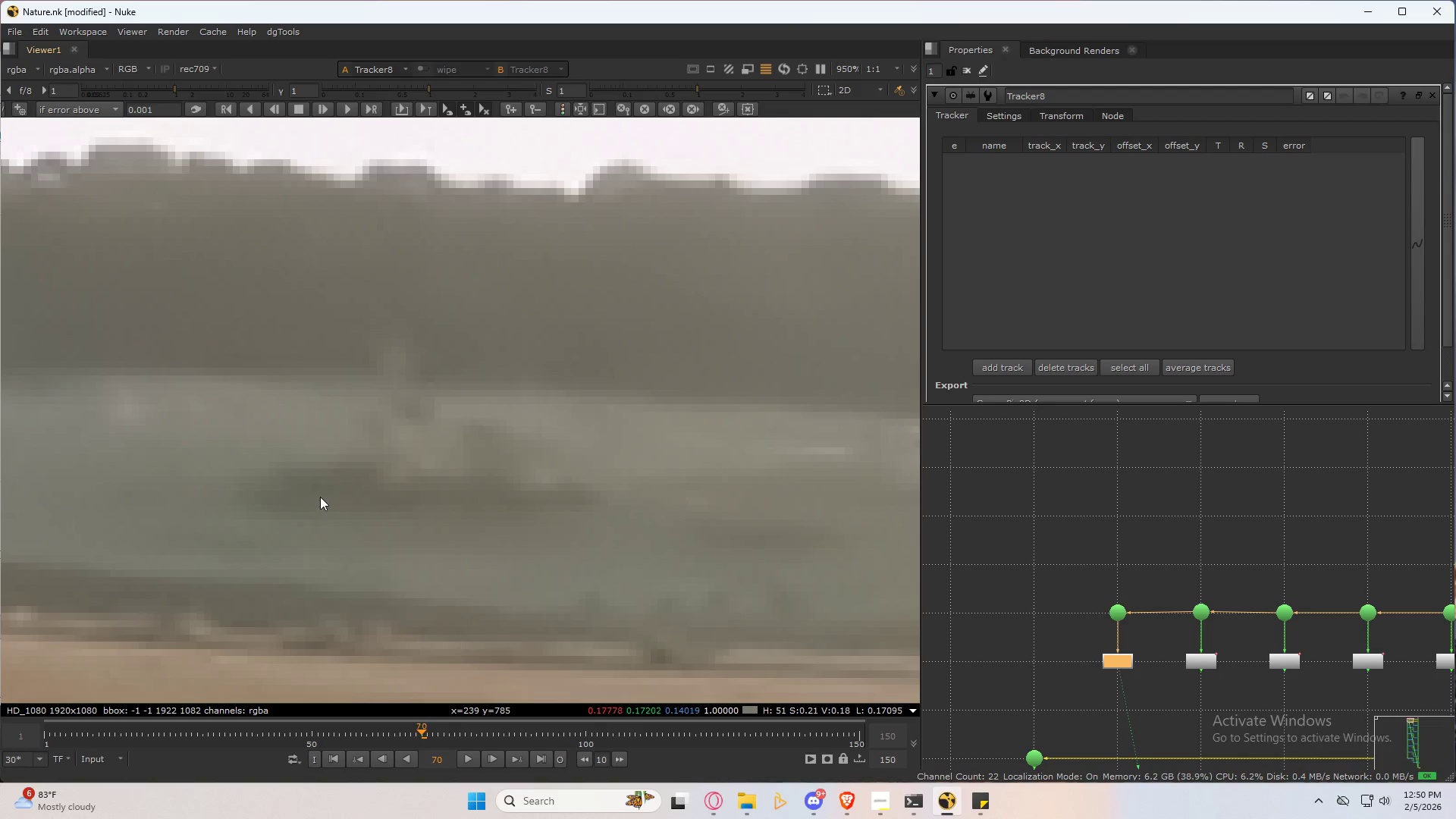 
scroll: coordinate [428, 469], scroll_direction: down, amount: 2.0
 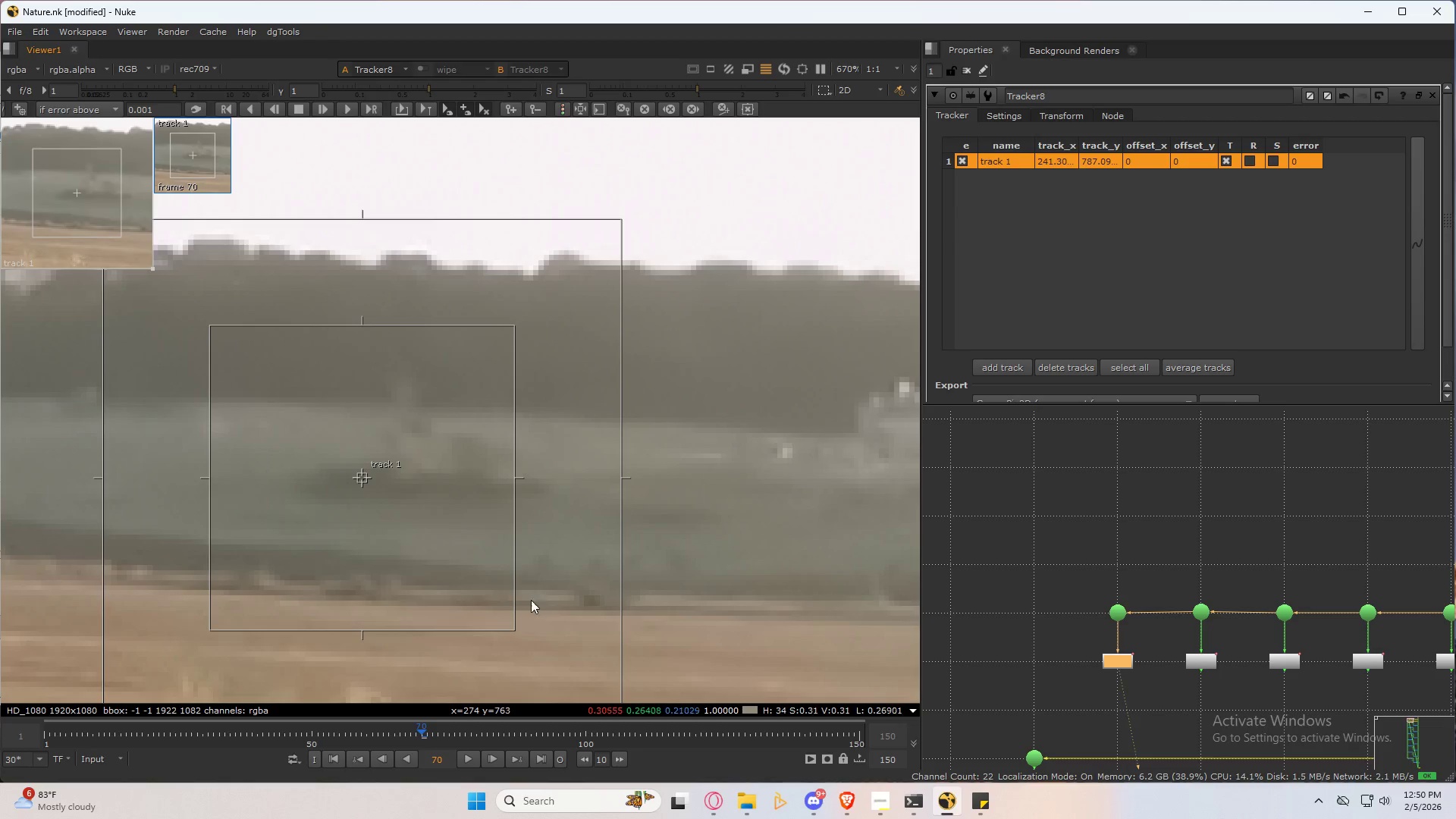 
left_click_drag(start_coordinate=[516, 632], to_coordinate=[453, 560])
 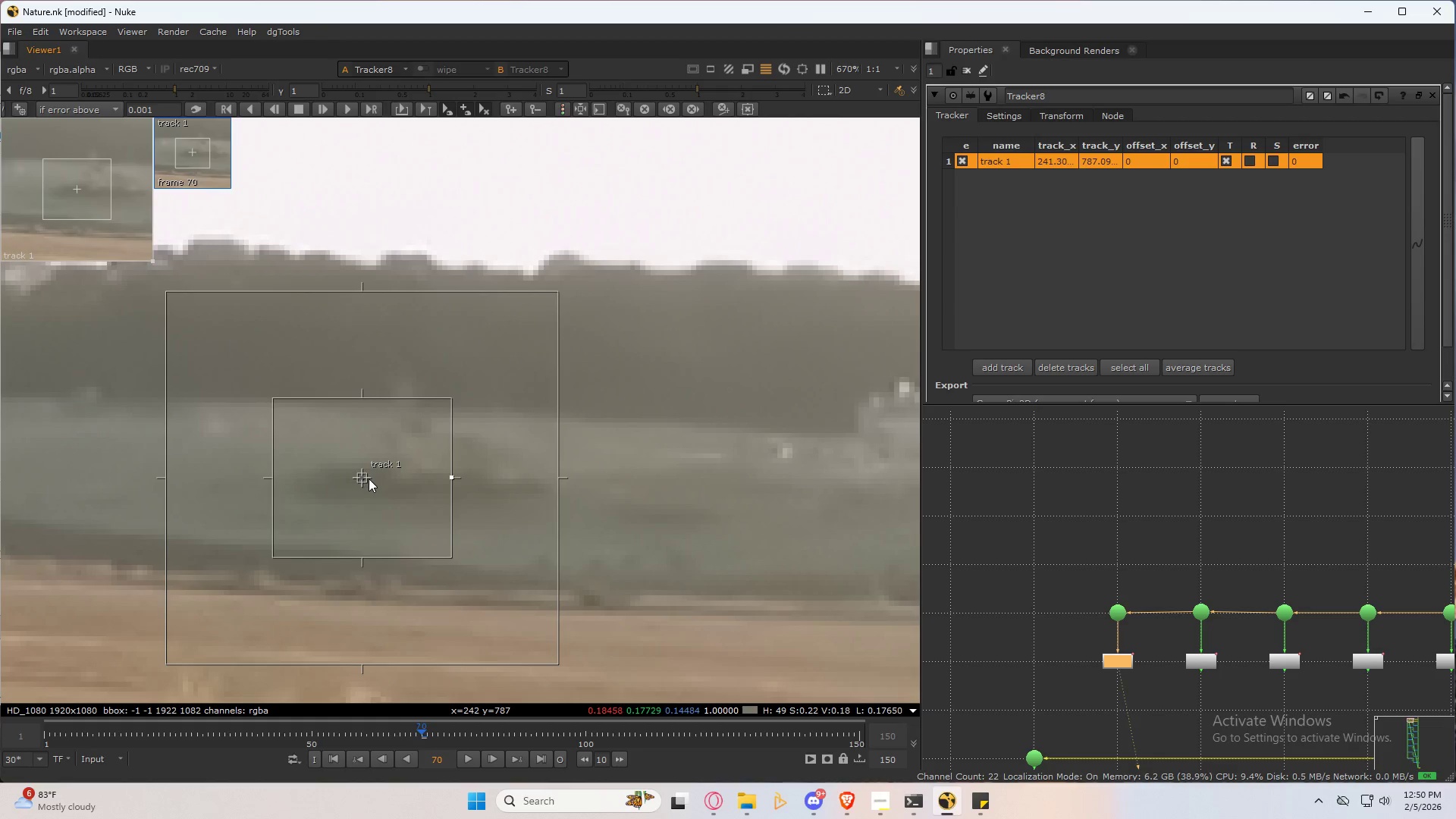 
left_click_drag(start_coordinate=[366, 478], to_coordinate=[335, 484])
 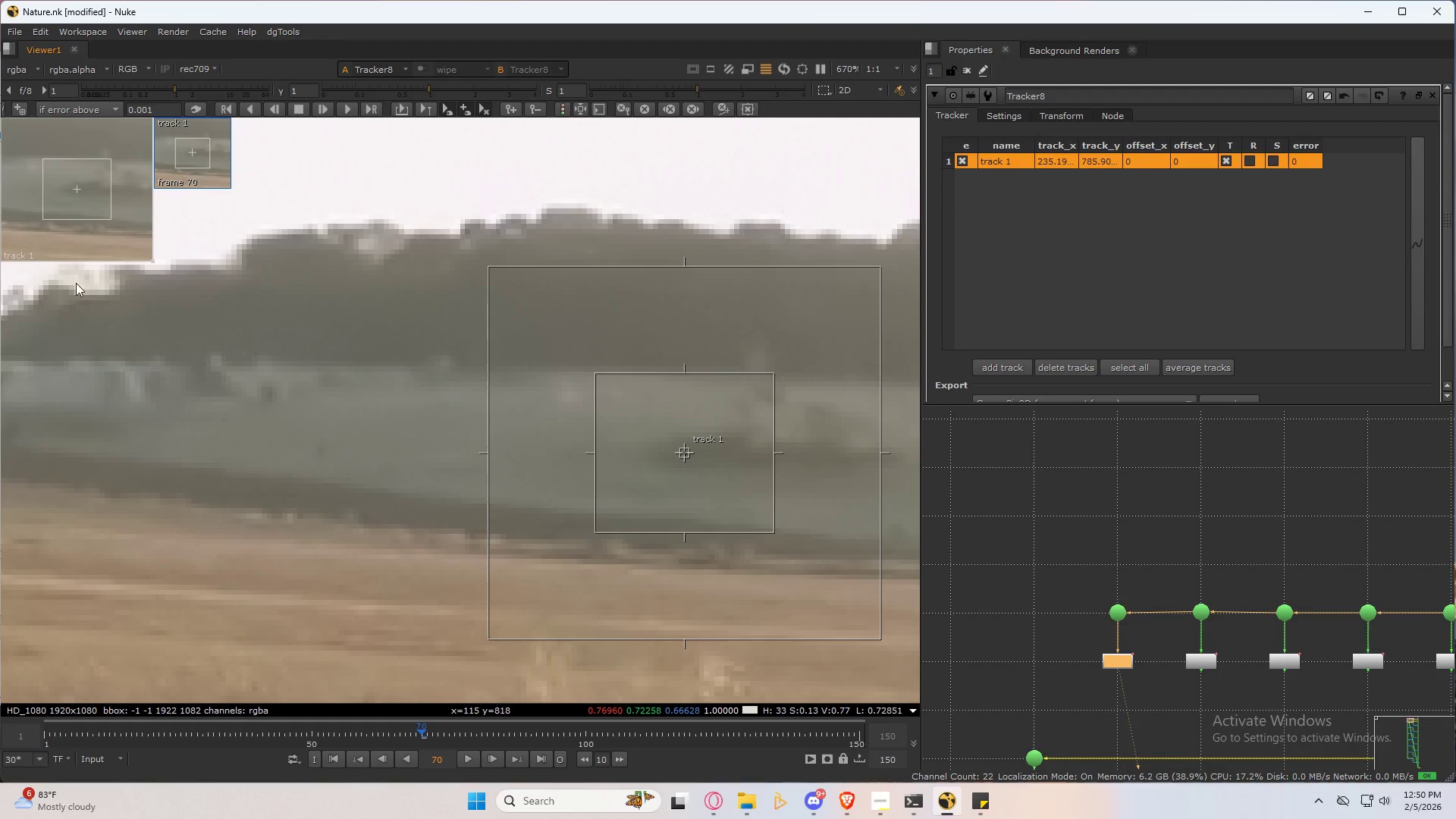 
left_click_drag(start_coordinate=[155, 263], to_coordinate=[272, 441])
 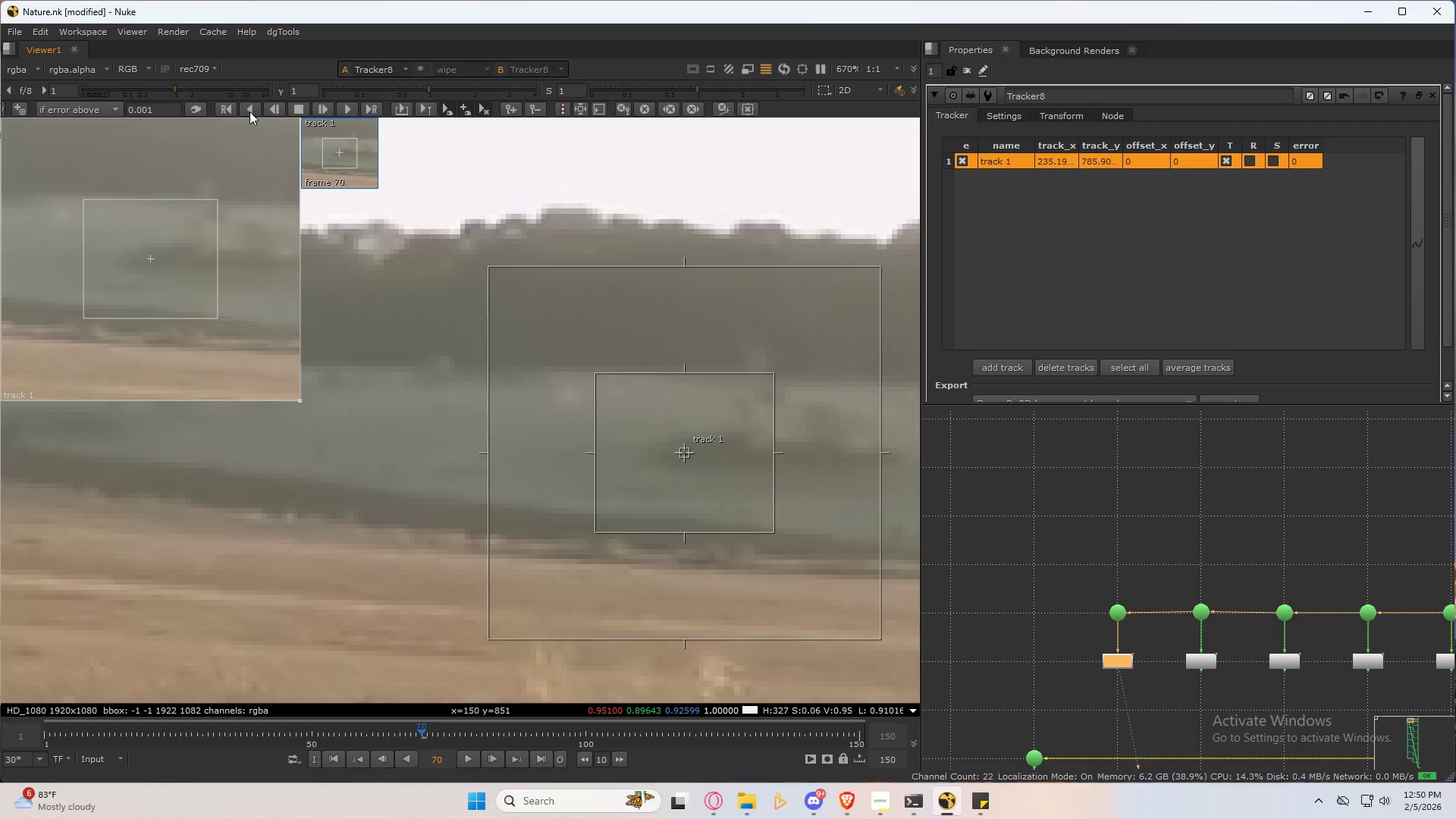 
left_click([253, 108])
 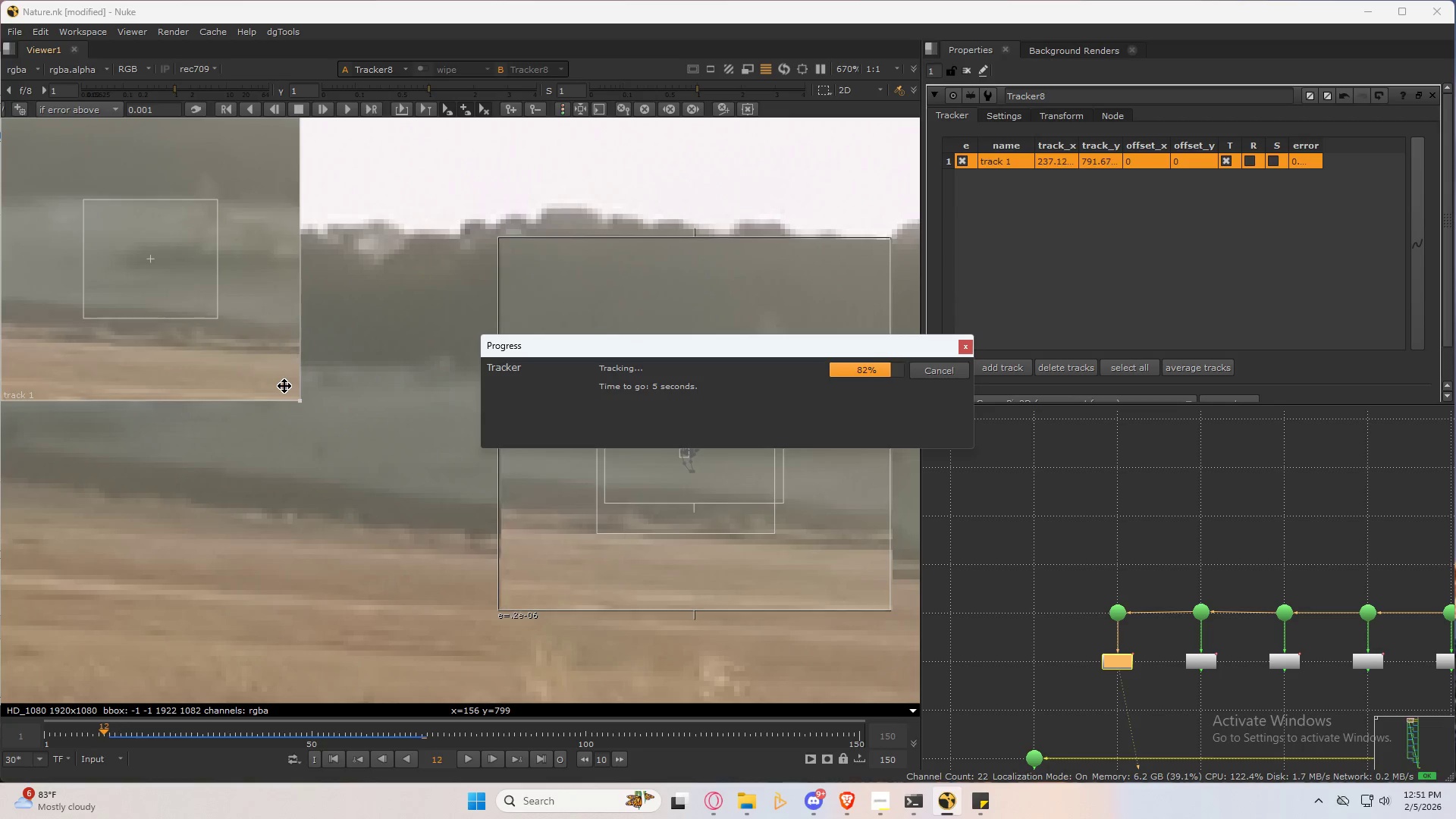 
wait(29.31)
 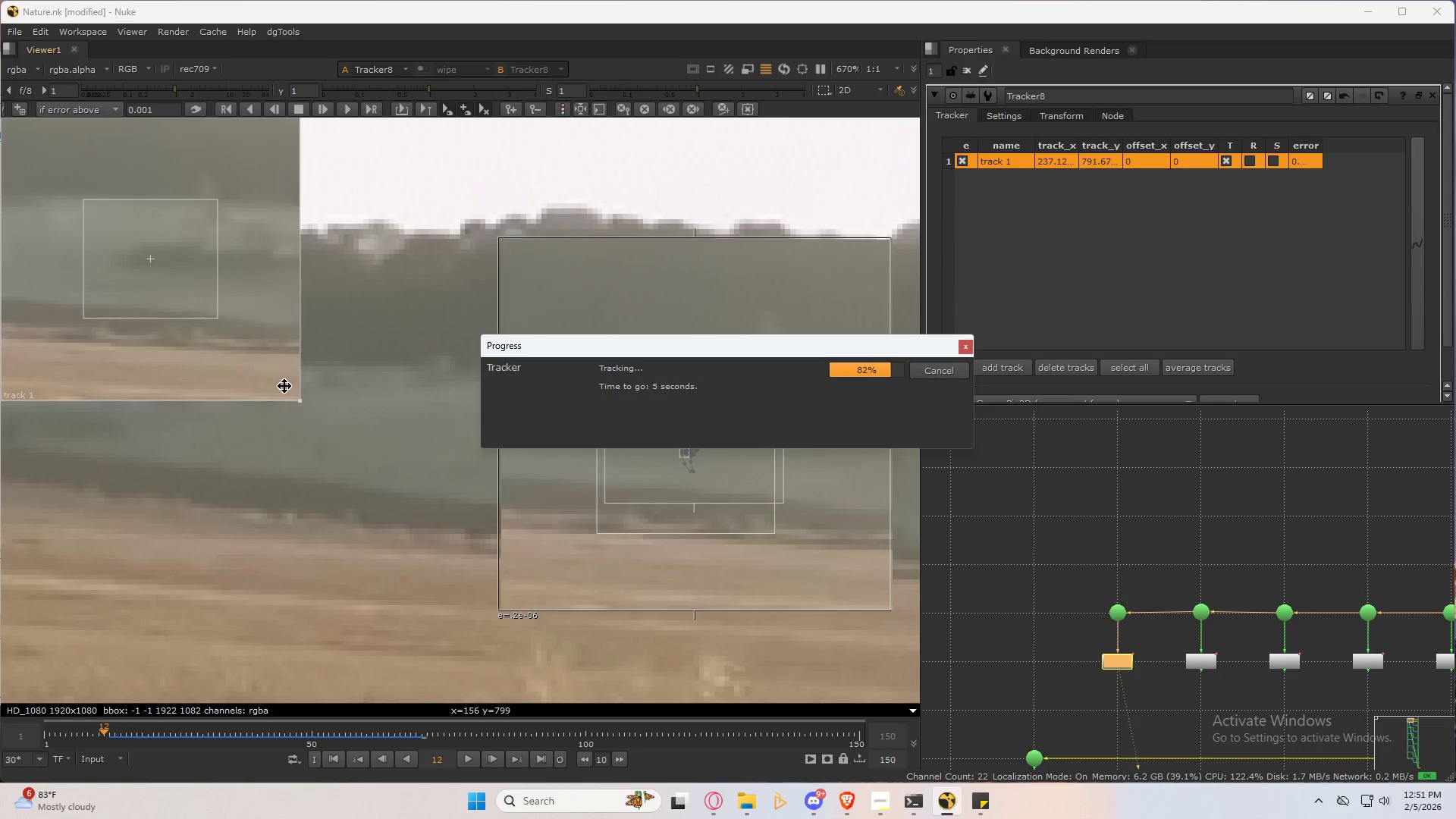 
left_click([421, 736])
 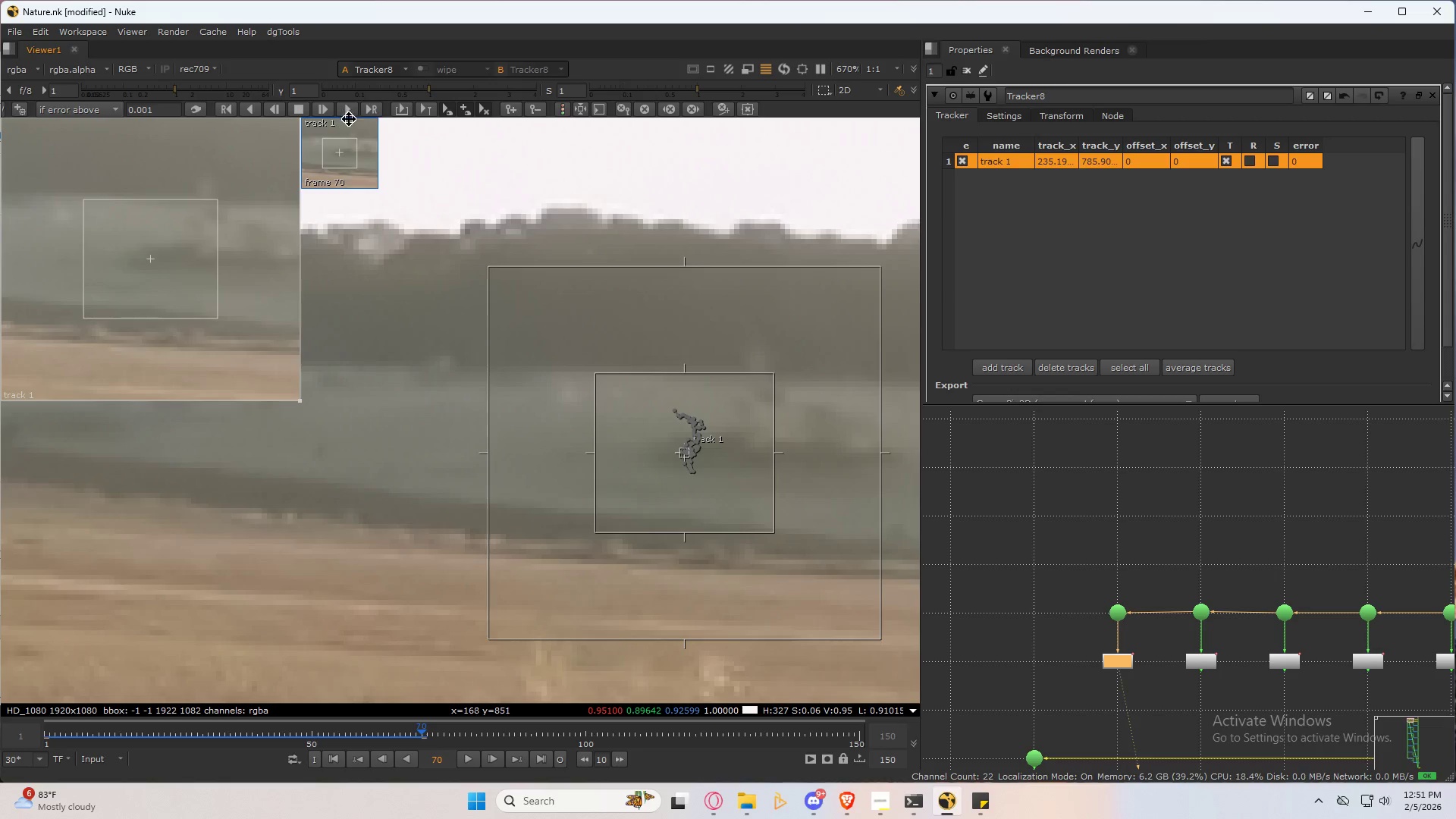 
left_click([352, 108])
 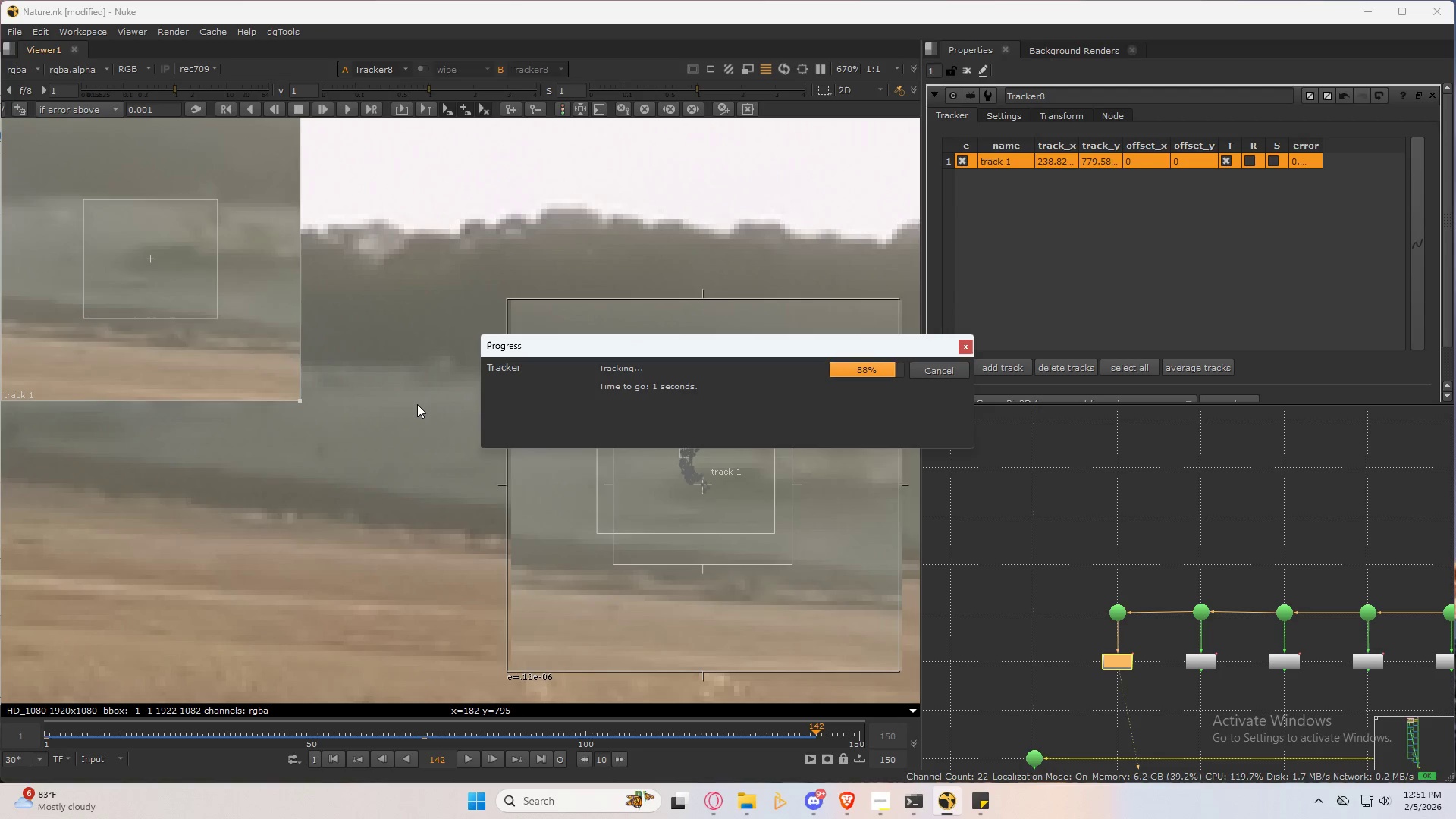 
wait(12.02)
 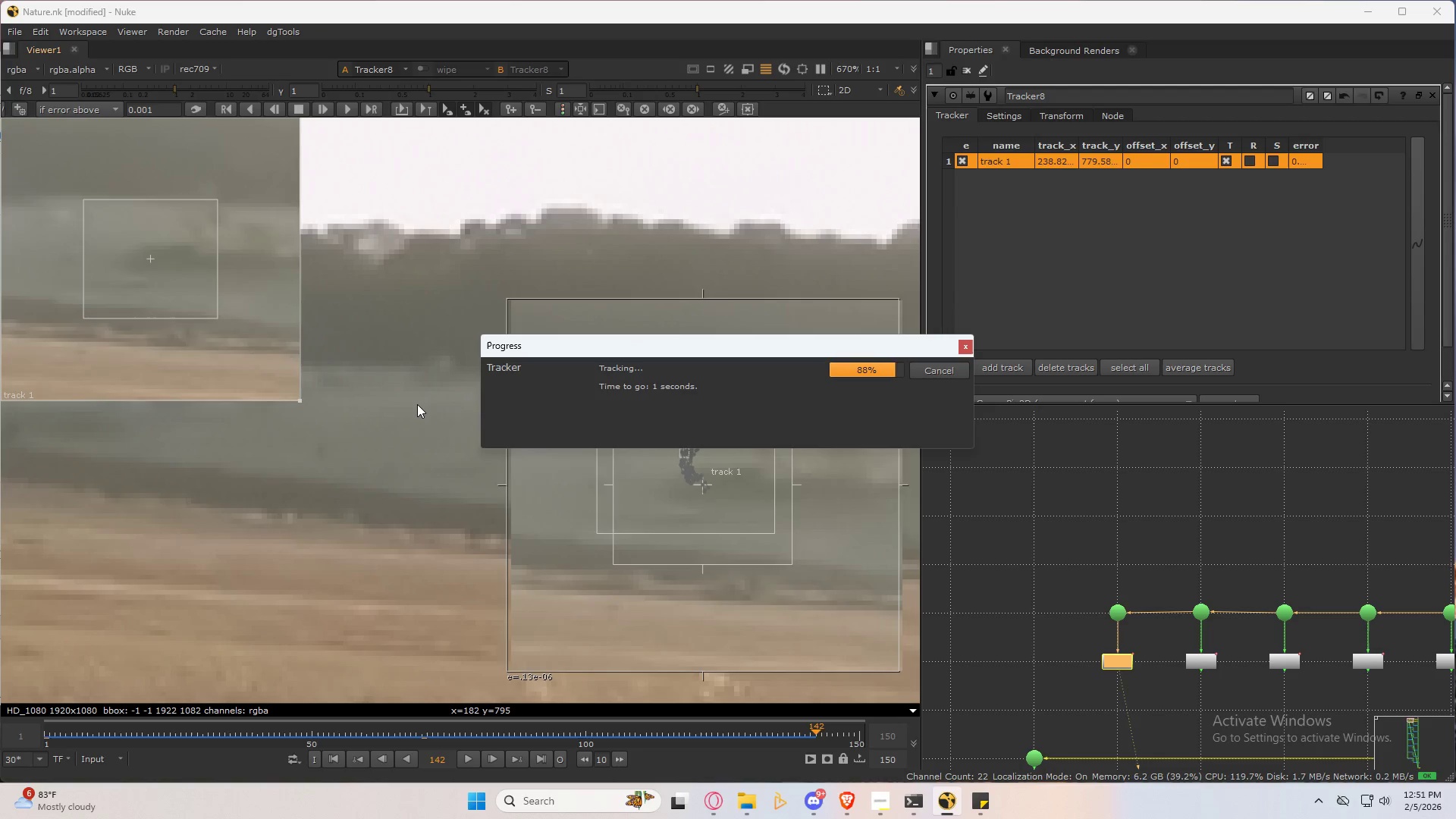 
scroll: coordinate [1097, 247], scroll_direction: down, amount: 10.0
 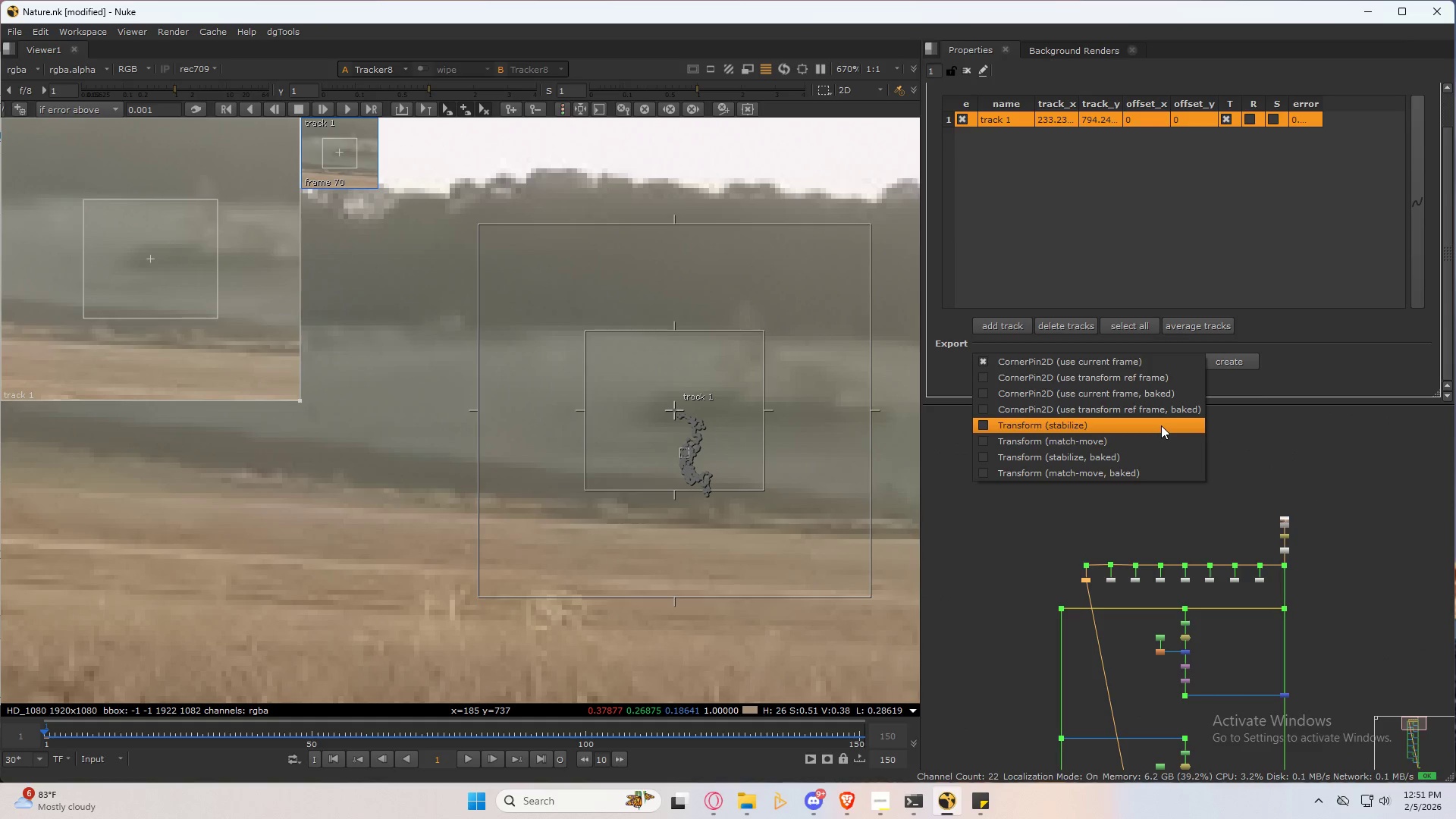 
double_click([1239, 357])
 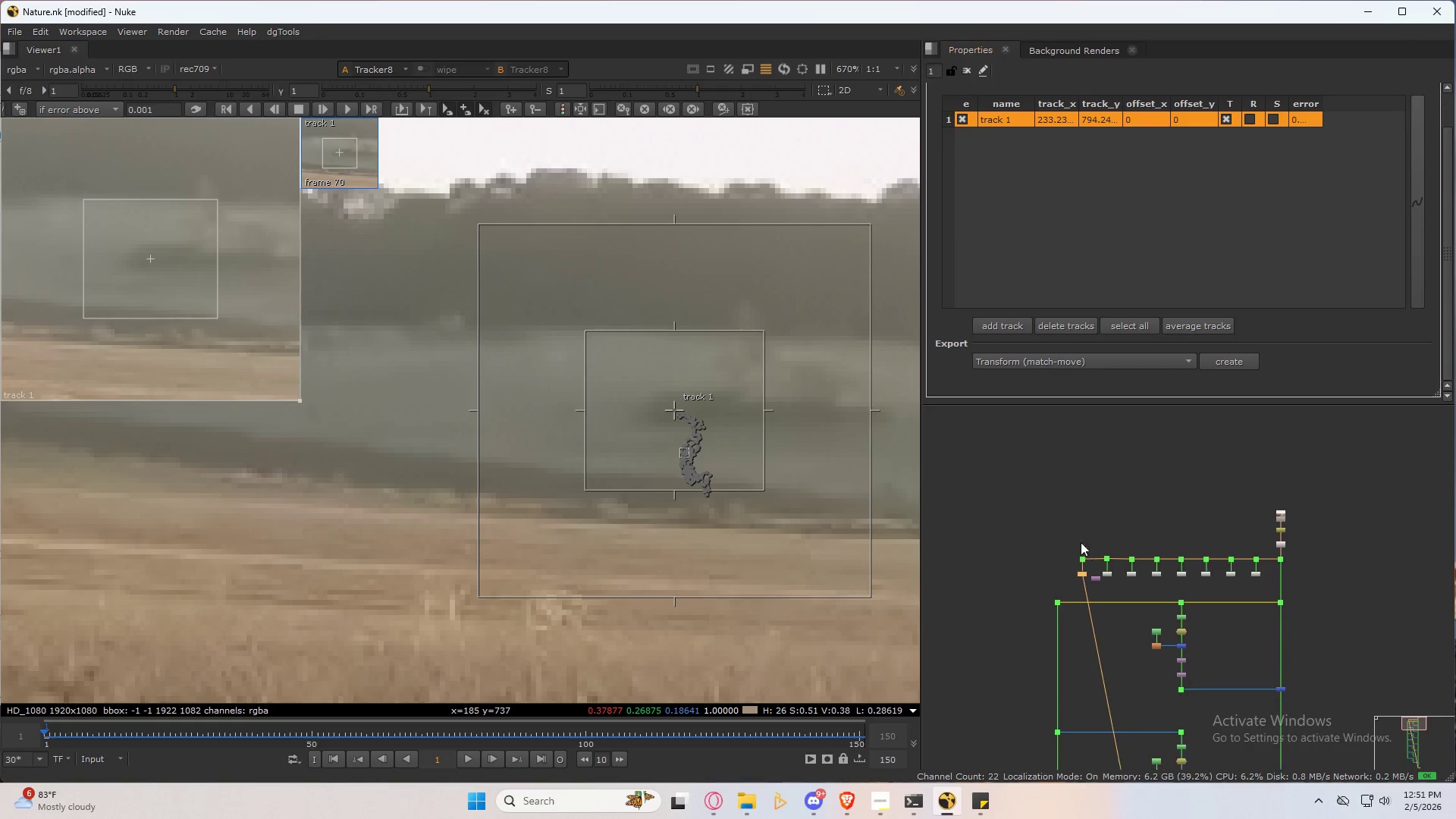 
key(Space)
 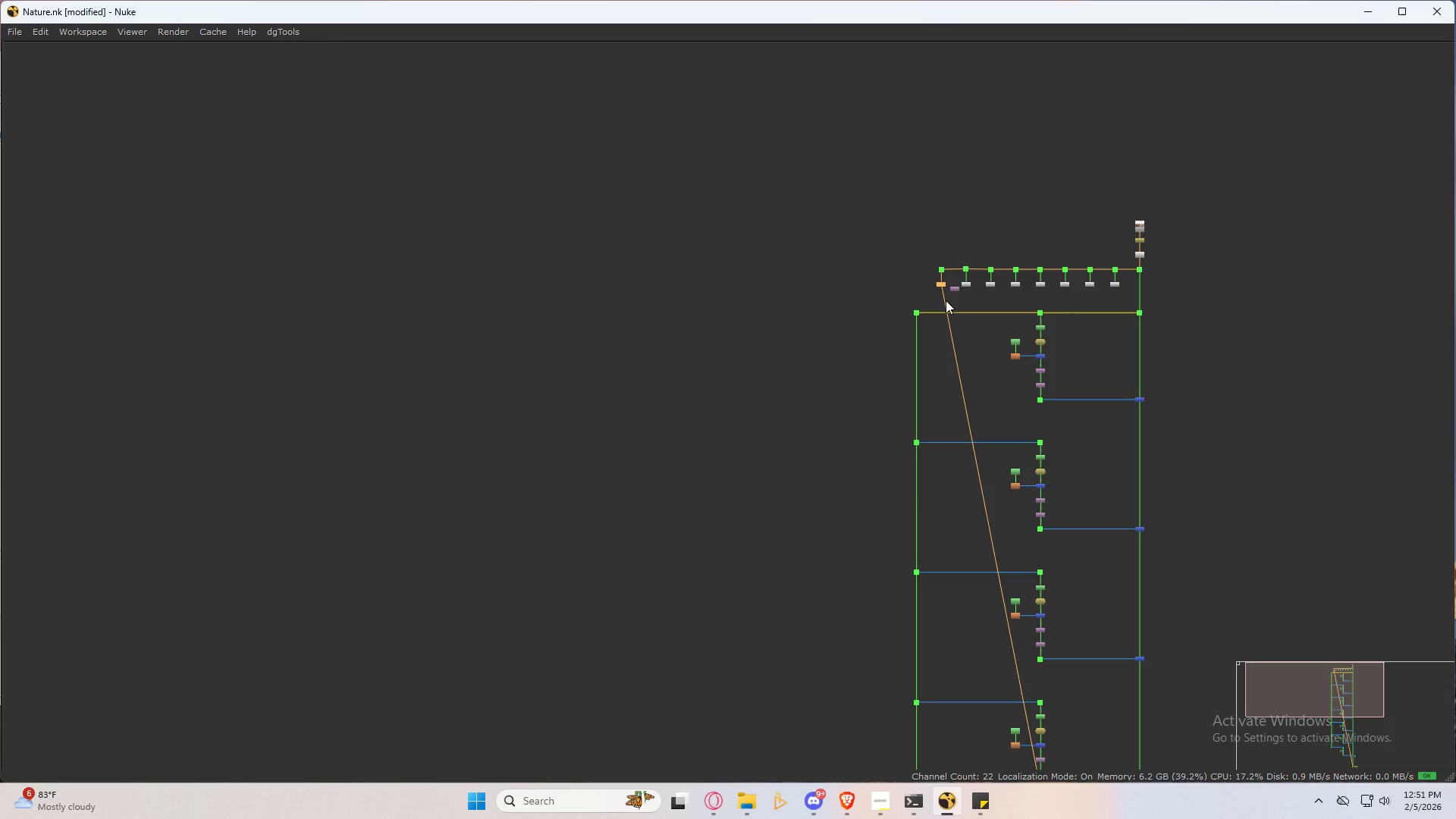 
left_click_drag(start_coordinate=[944, 296], to_coordinate=[933, 295])
 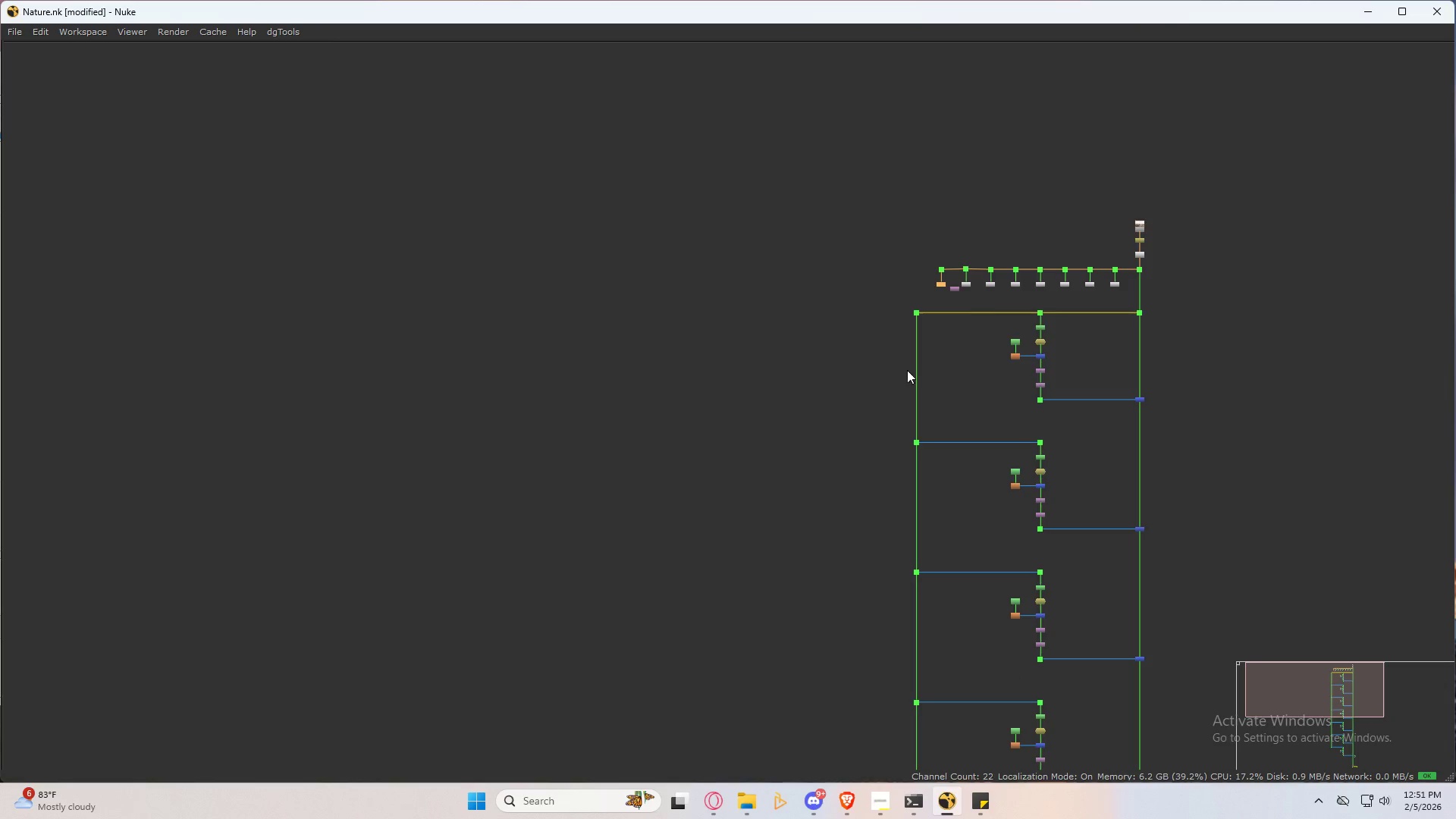 
scroll: coordinate [931, 375], scroll_direction: down, amount: 4.0
 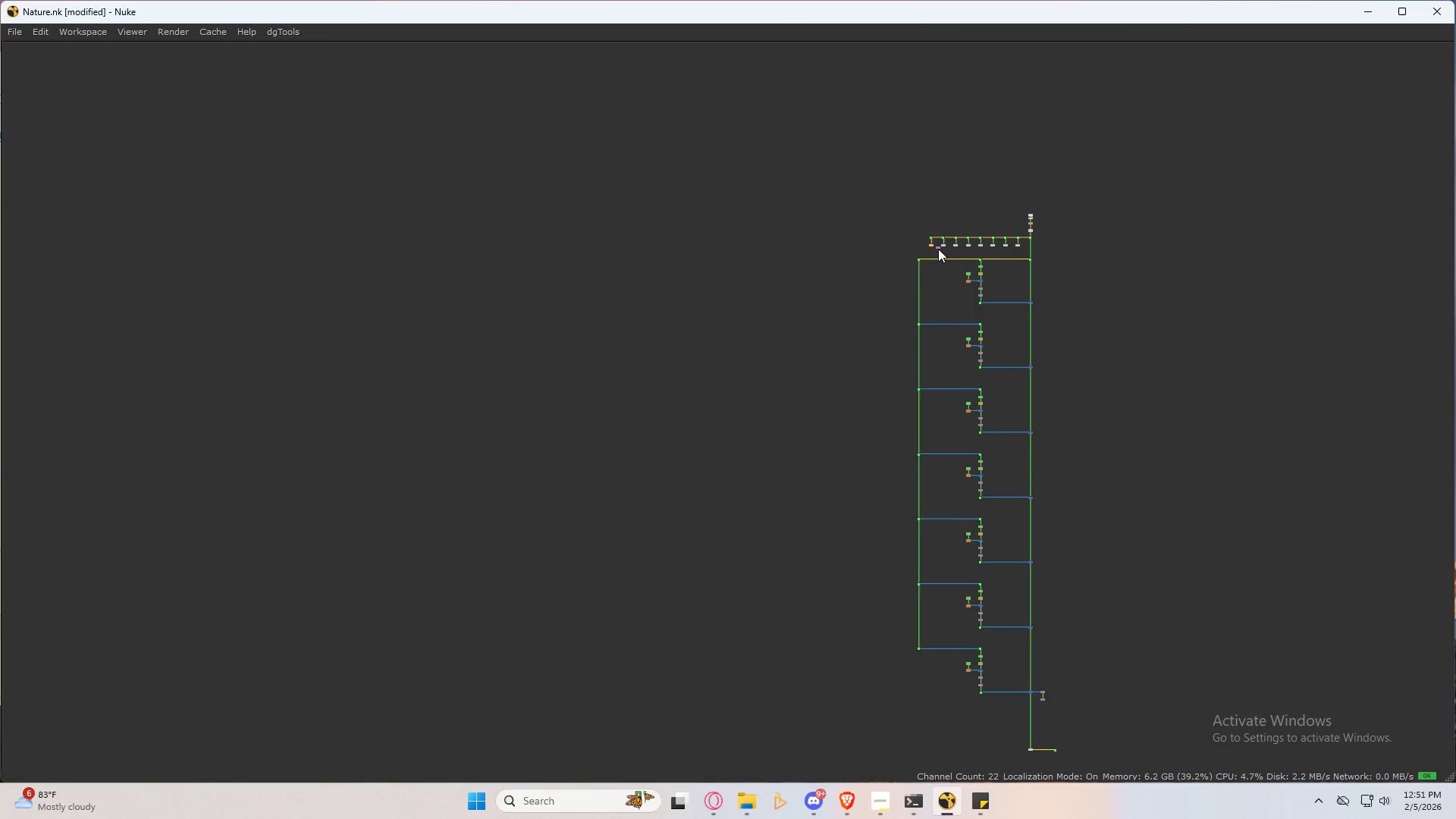 
left_click_drag(start_coordinate=[938, 247], to_coordinate=[977, 739])
 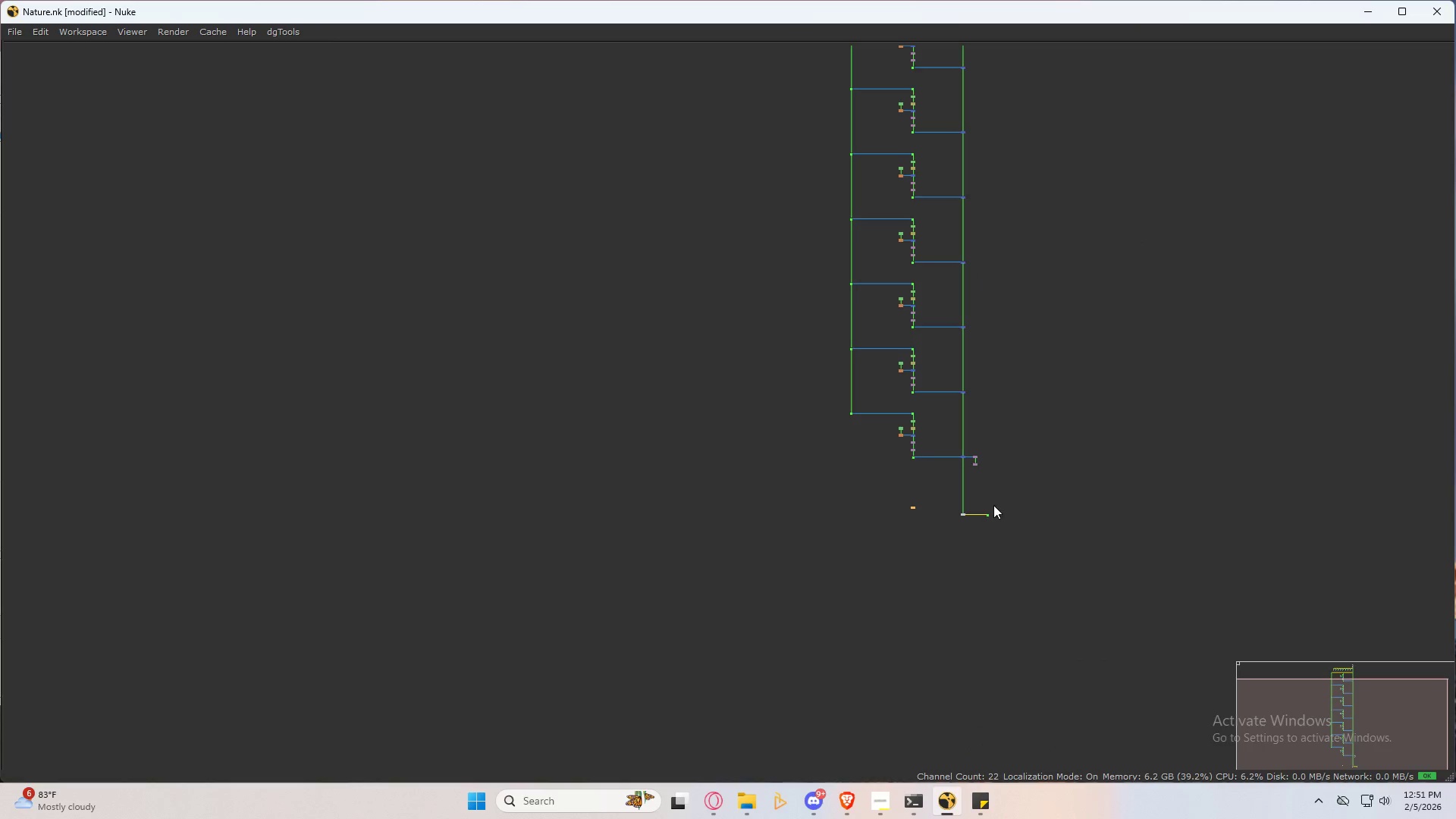 
left_click_drag(start_coordinate=[980, 483], to_coordinate=[966, 450])
 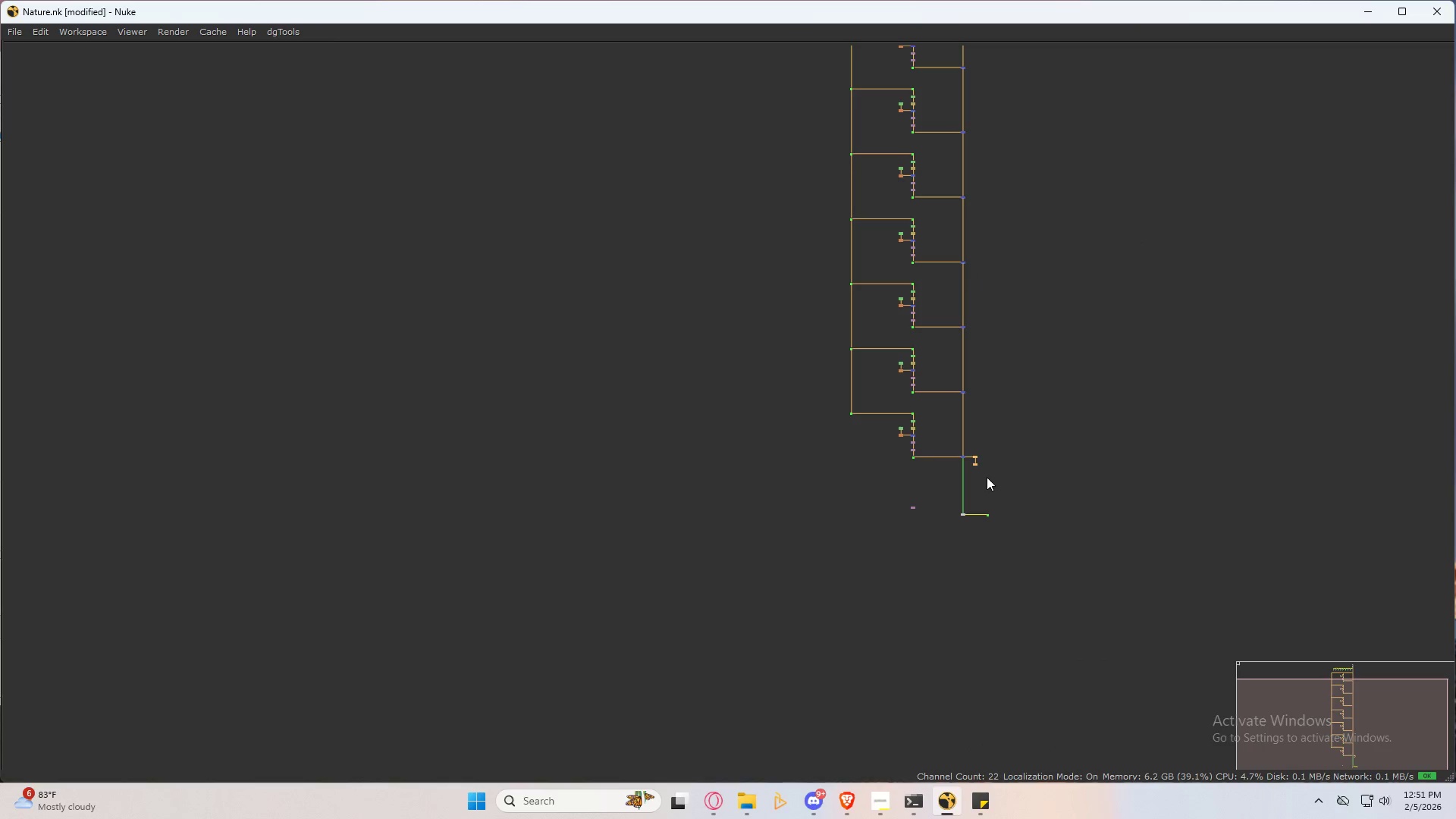 
key(Delete)
 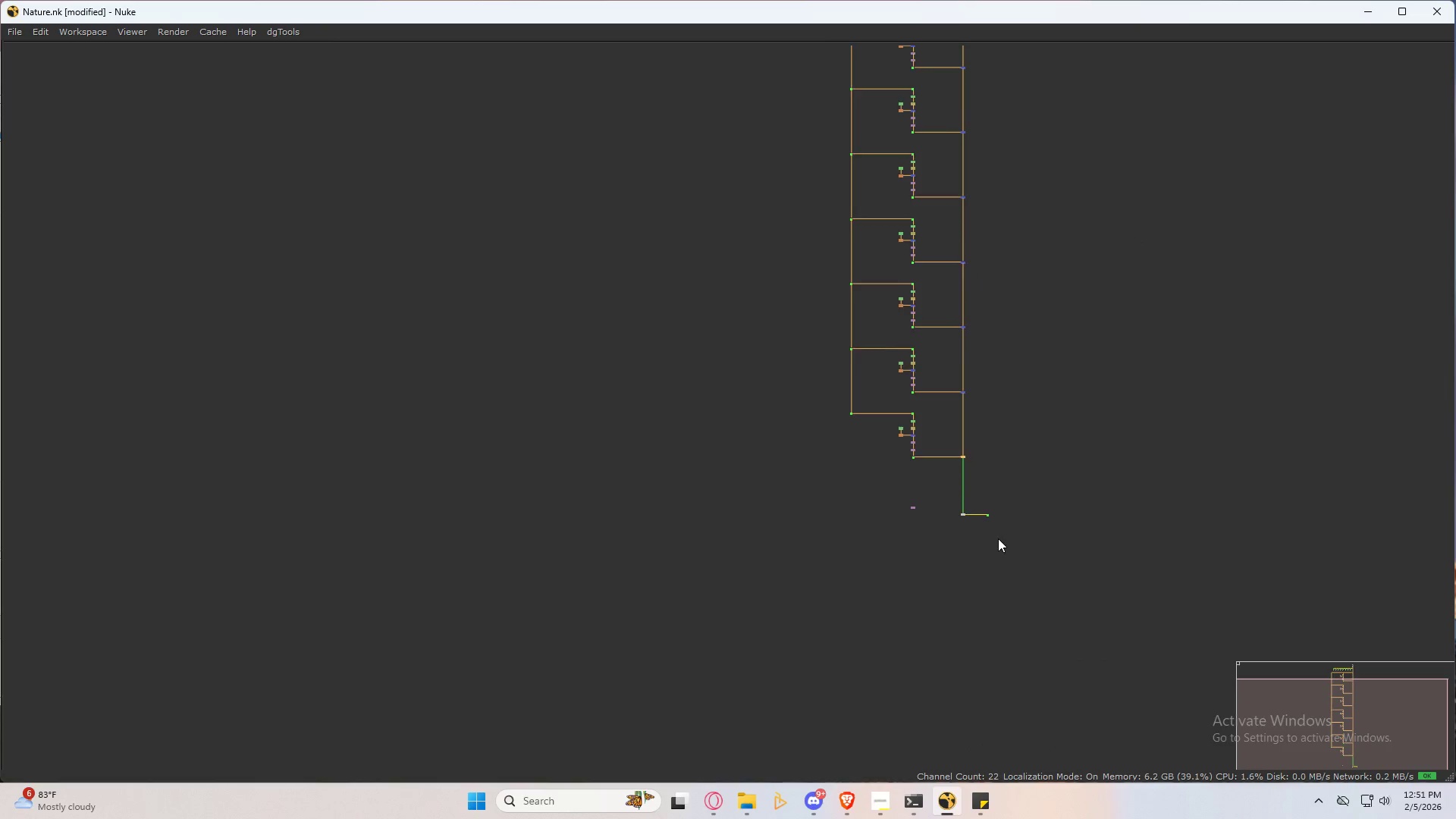 
left_click_drag(start_coordinate=[1025, 472], to_coordinate=[885, 554])
 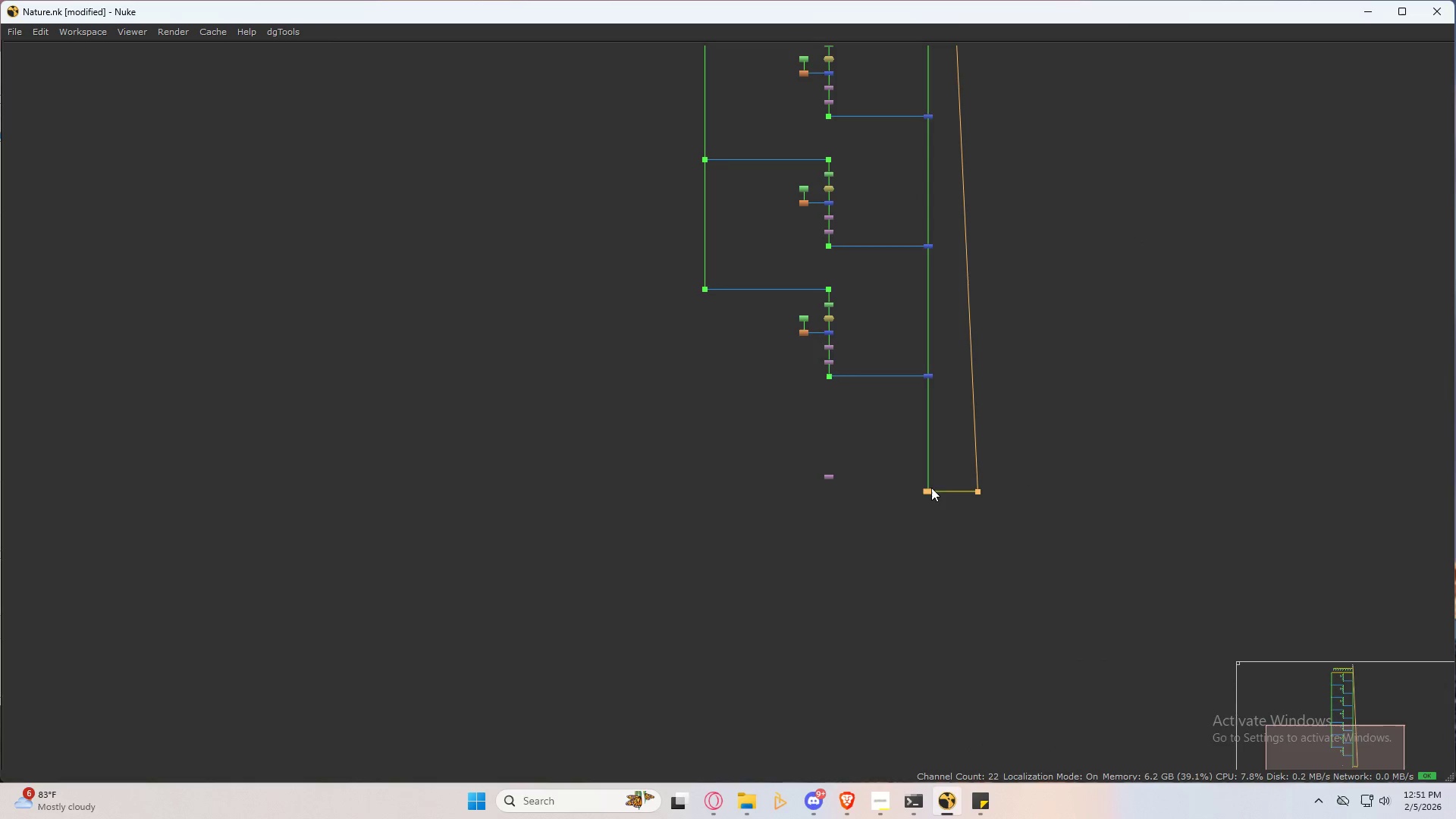 
scroll: coordinate [998, 538], scroll_direction: up, amount: 4.0
 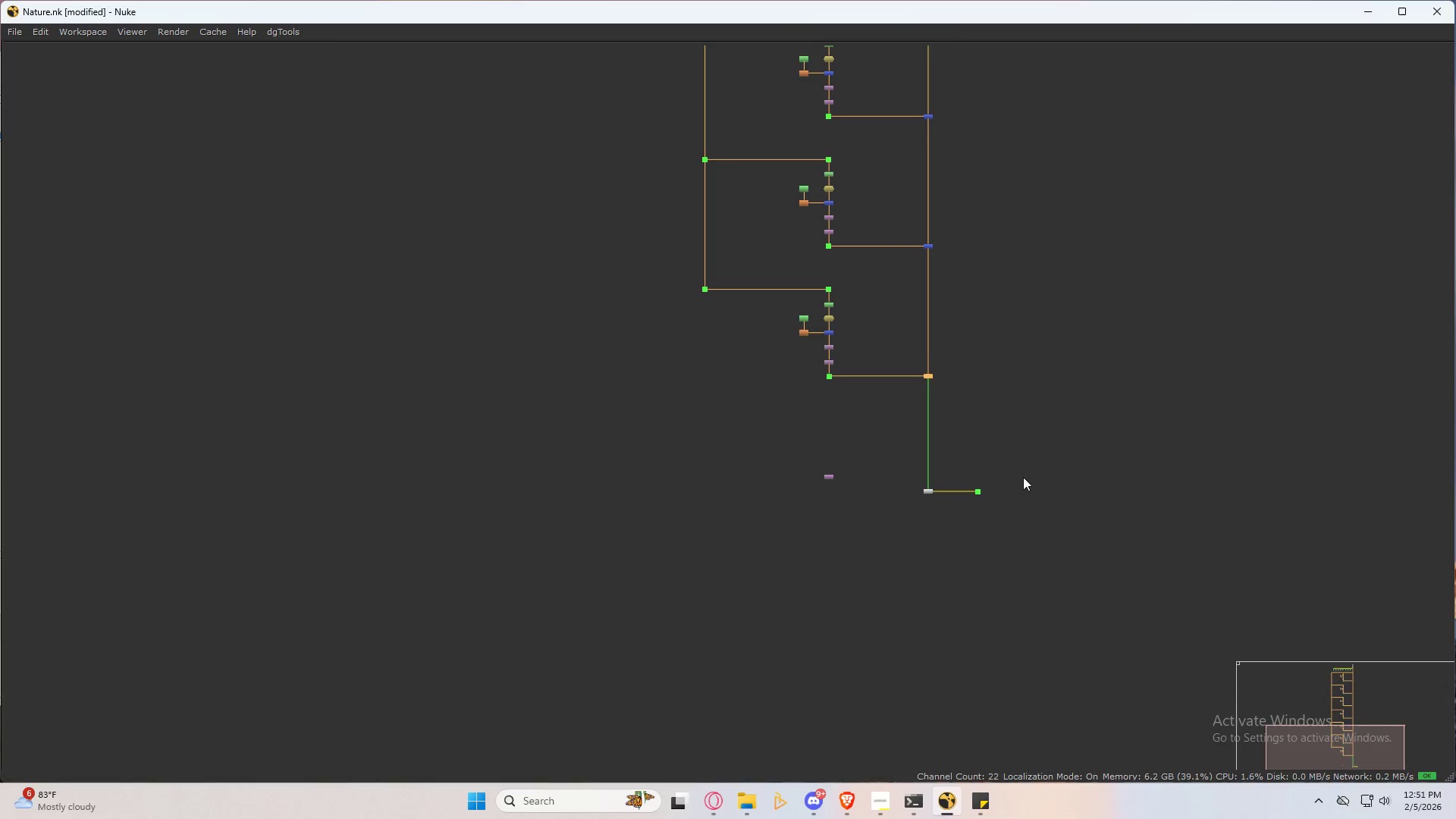 
left_click_drag(start_coordinate=[929, 489], to_coordinate=[930, 766])
 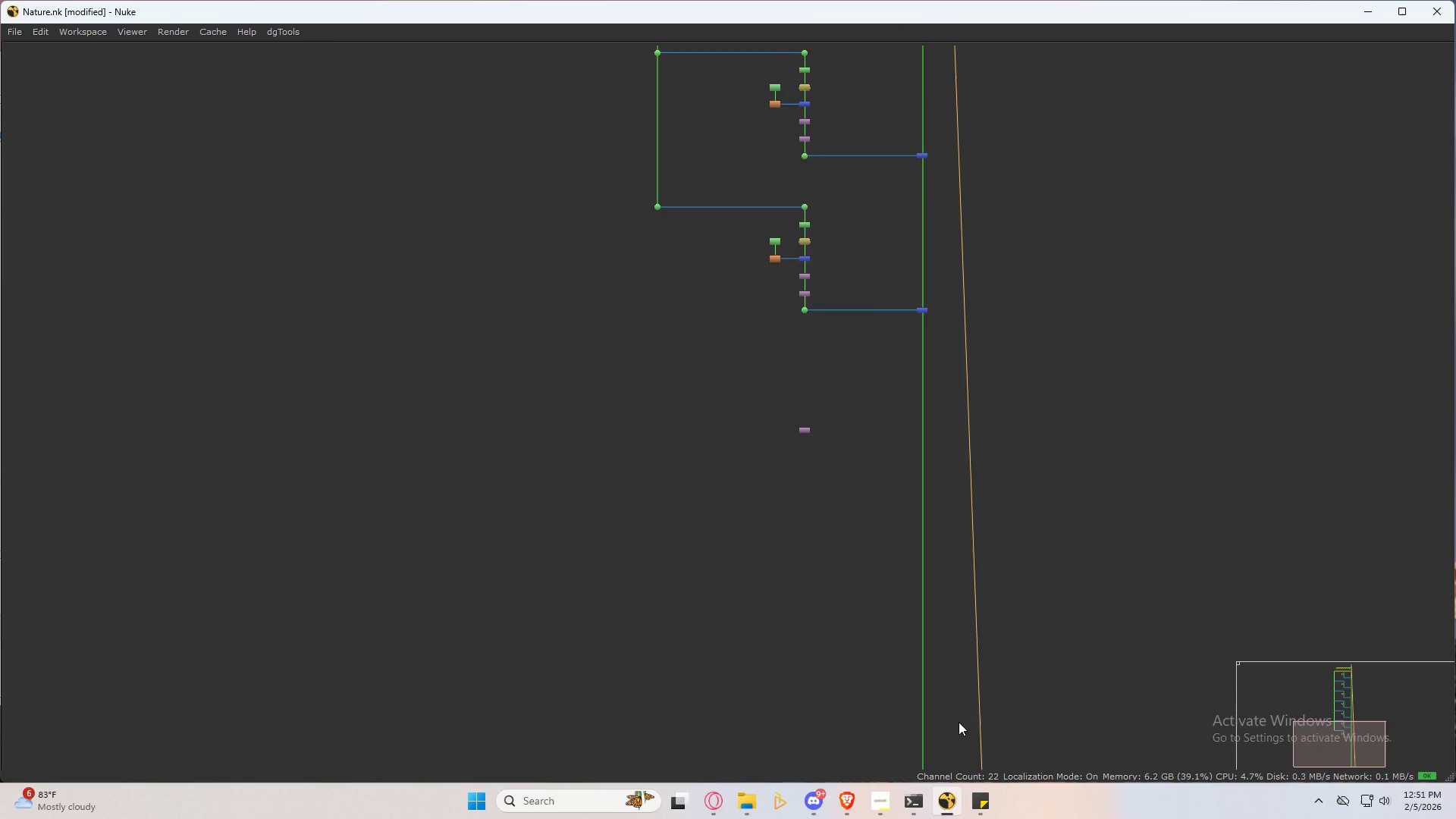 
scroll: coordinate [930, 536], scroll_direction: up, amount: 8.0
 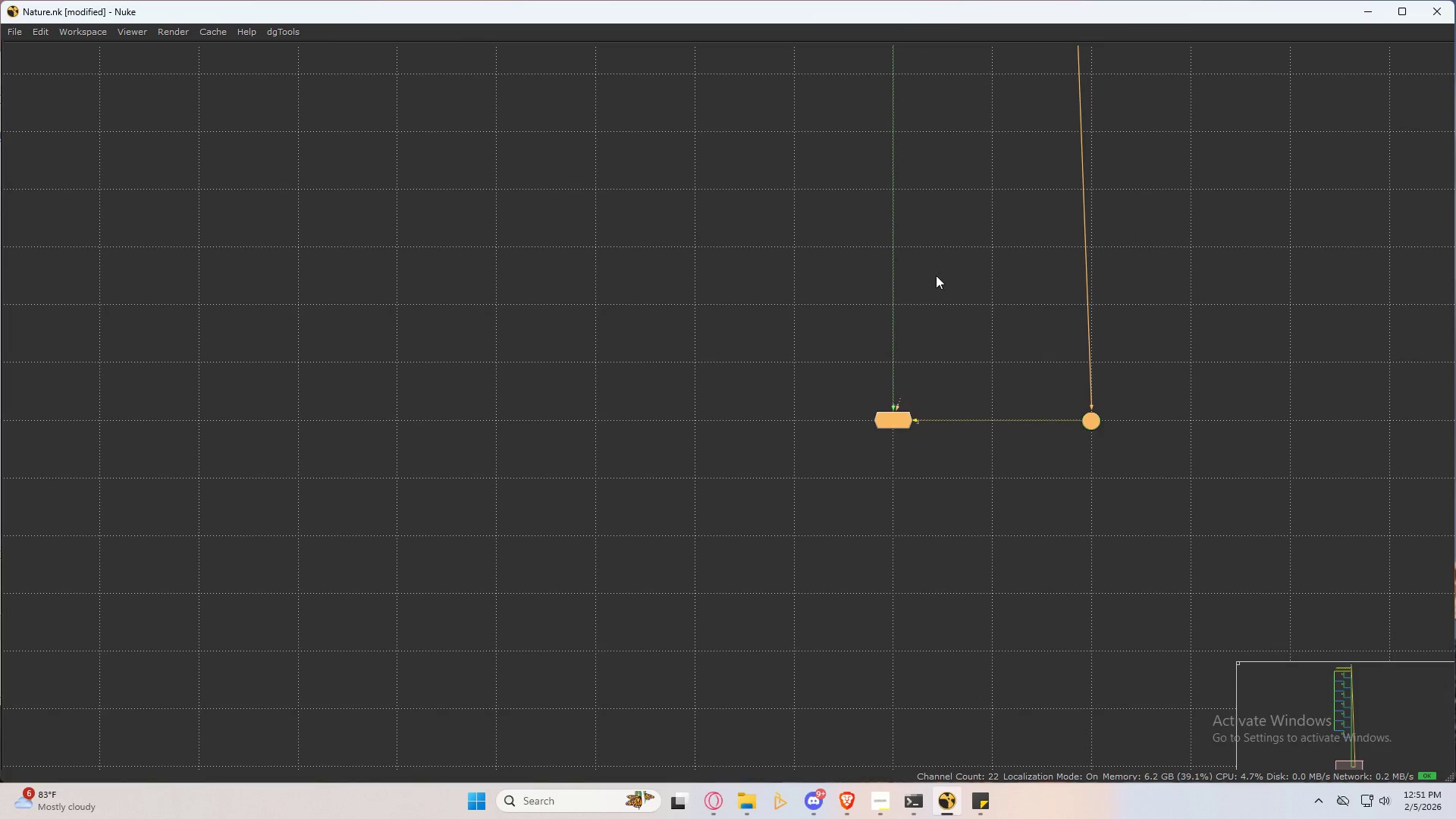 
scroll: coordinate [990, 532], scroll_direction: down, amount: 6.0
 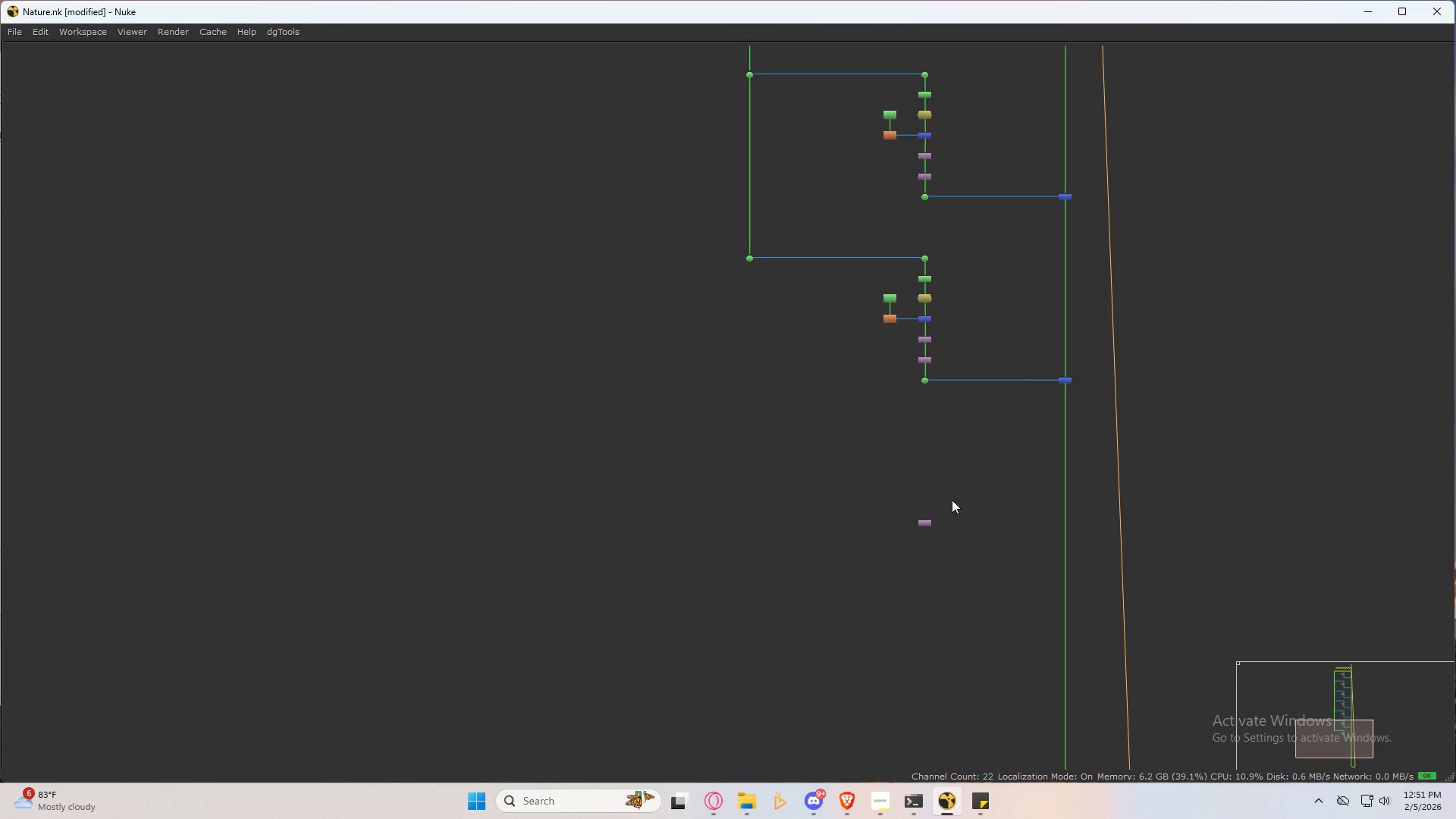 
left_click_drag(start_coordinate=[961, 582], to_coordinate=[816, 613])
 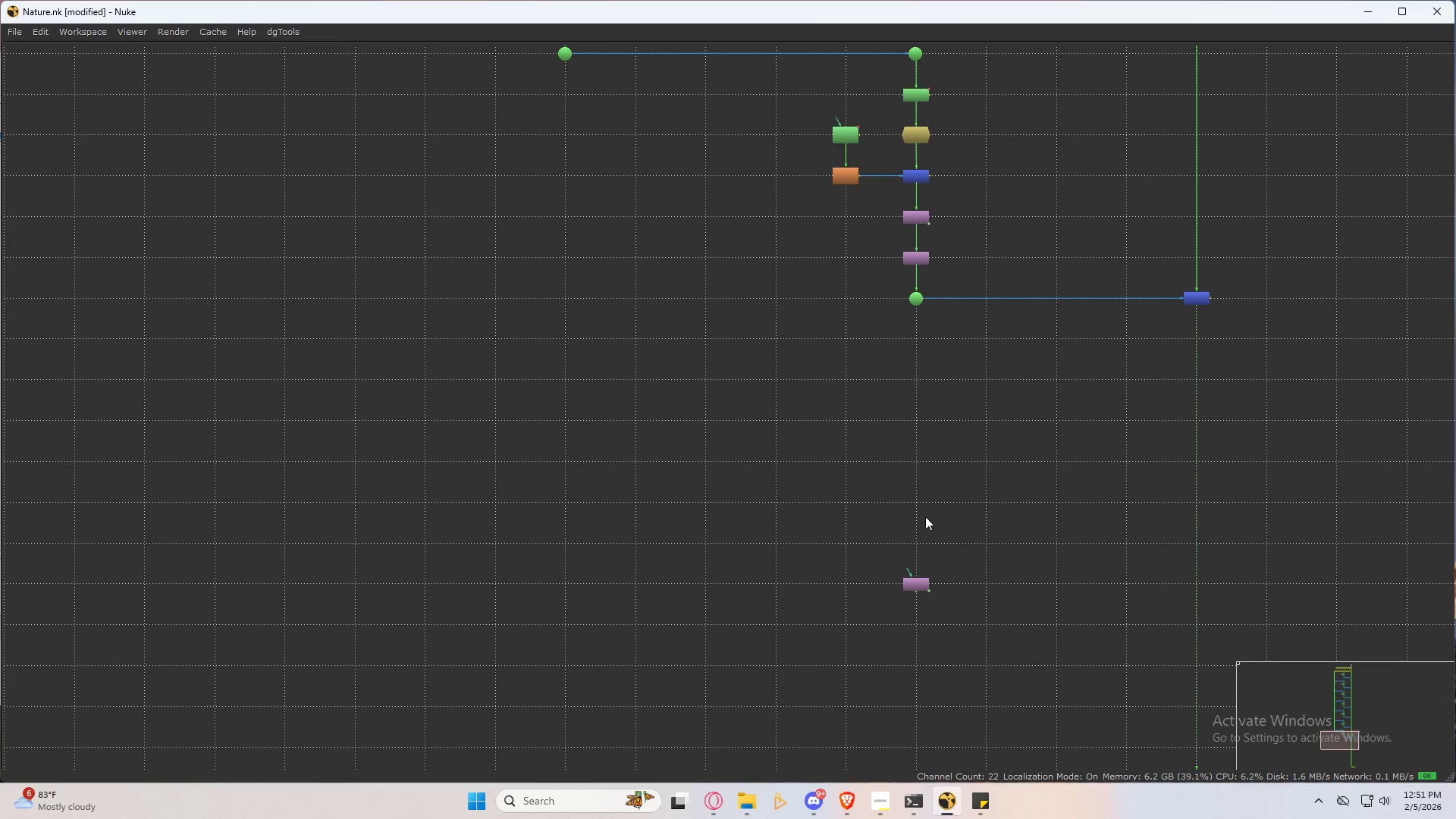 
scroll: coordinate [934, 461], scroll_direction: up, amount: 4.0
 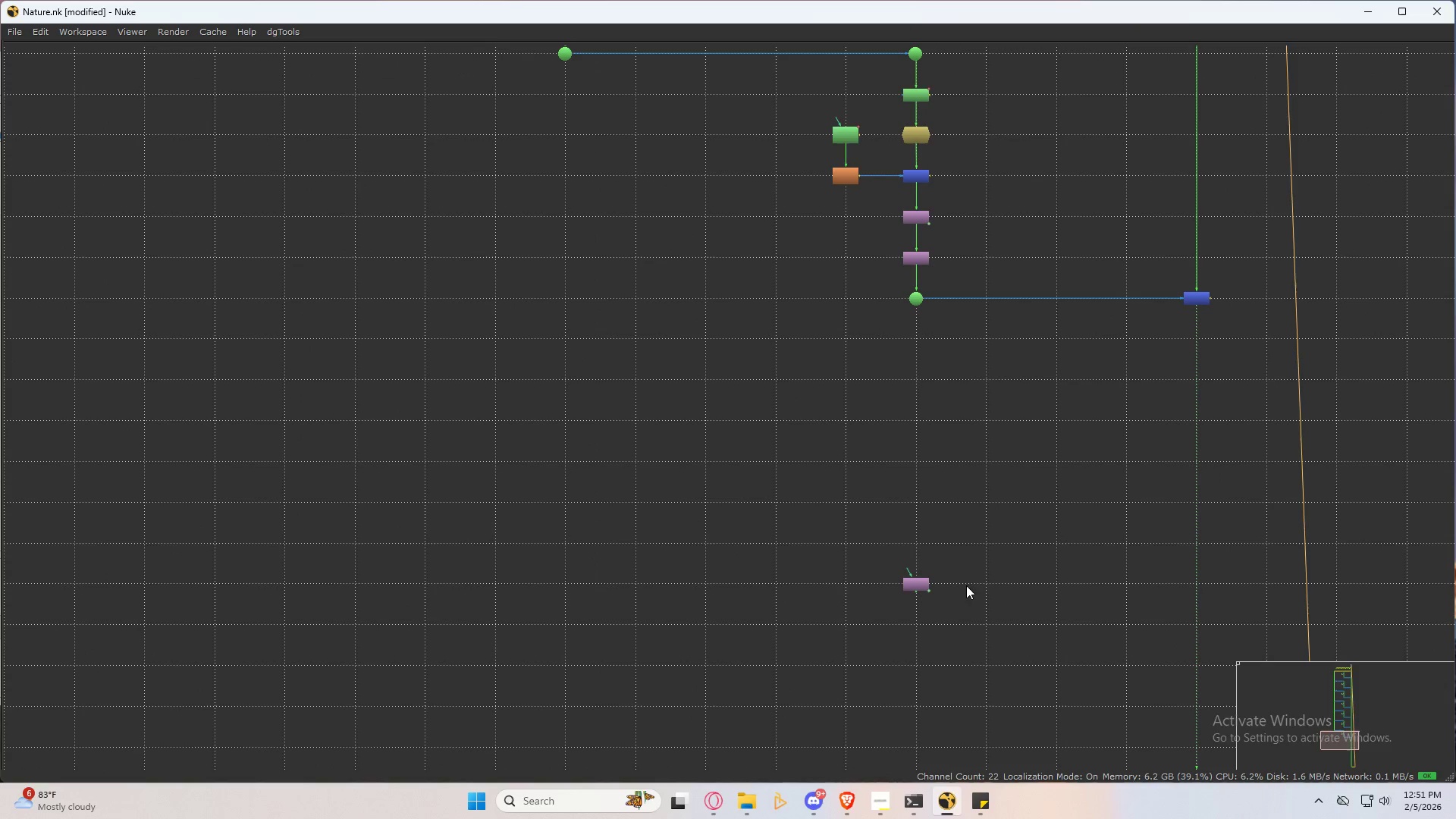 
left_click_drag(start_coordinate=[748, 548], to_coordinate=[1172, 741])
 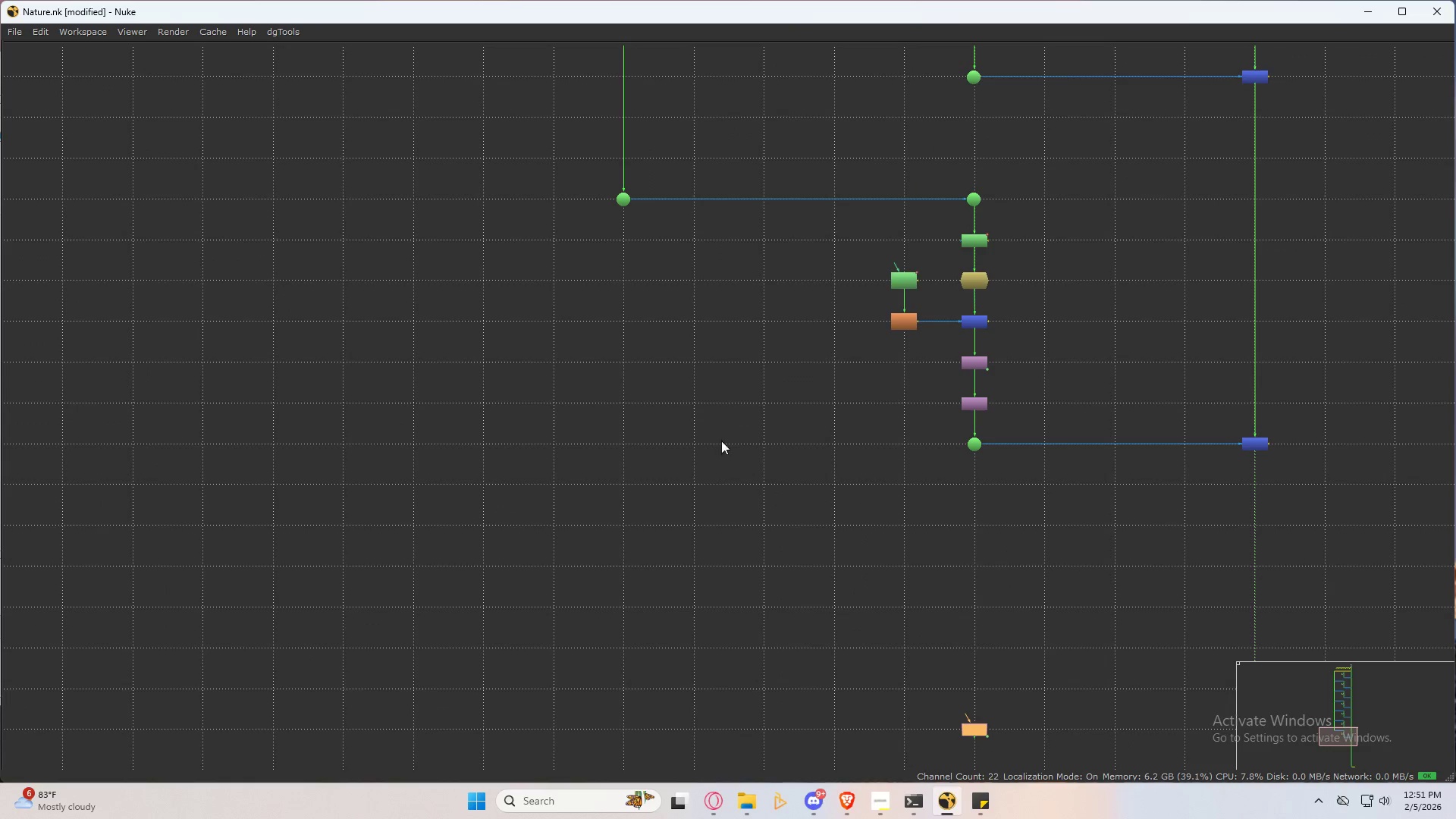 
hold_key(key=ShiftLeft, duration=0.52)
left_click_drag(start_coordinate=[697, 303], to_coordinate=[572, 158])
 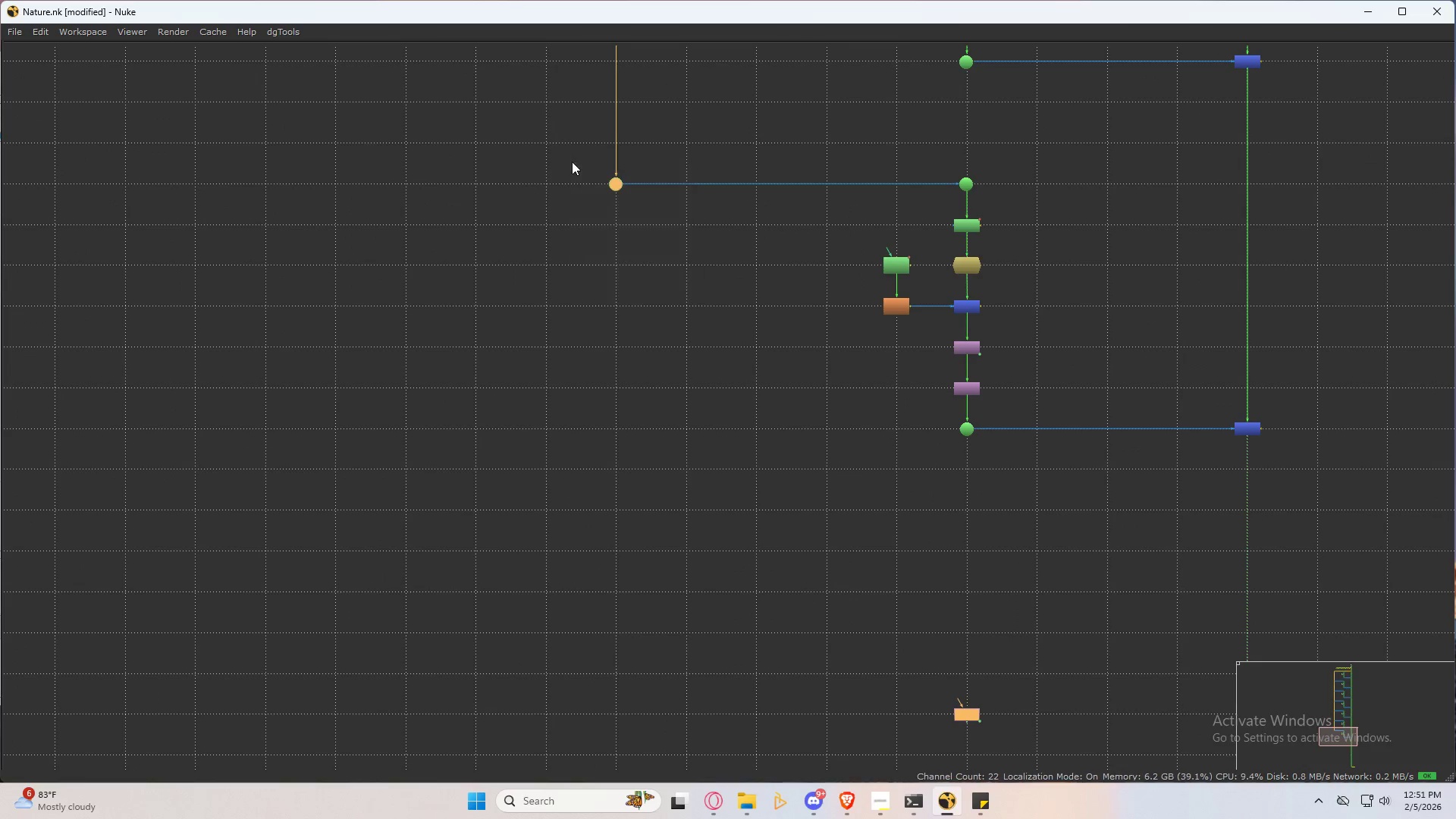 
scroll: coordinate [702, 331], scroll_direction: none, amount: 0.0
 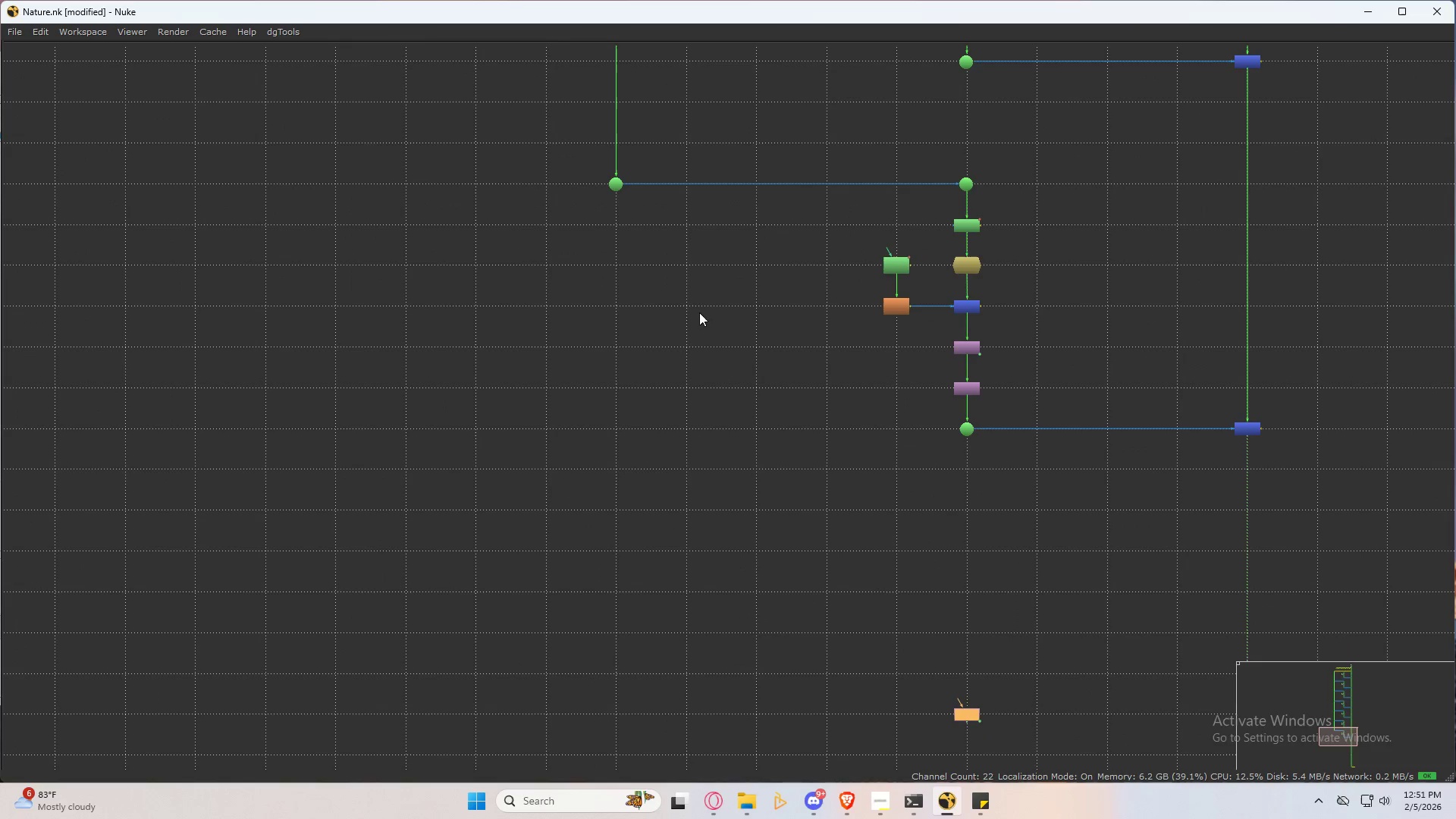 
key(Y)
 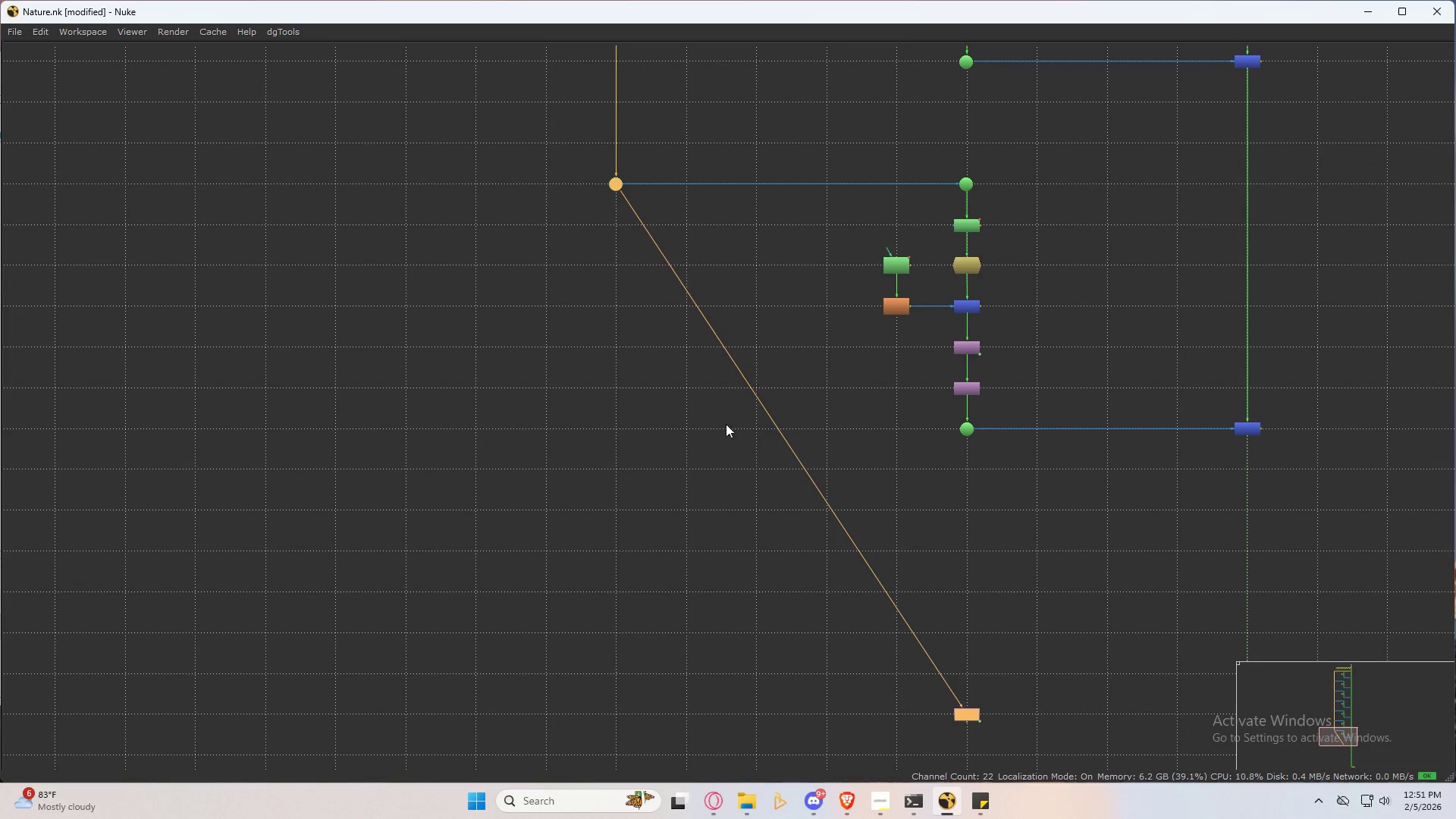 
left_click_drag(start_coordinate=[751, 684], to_coordinate=[748, 671])
 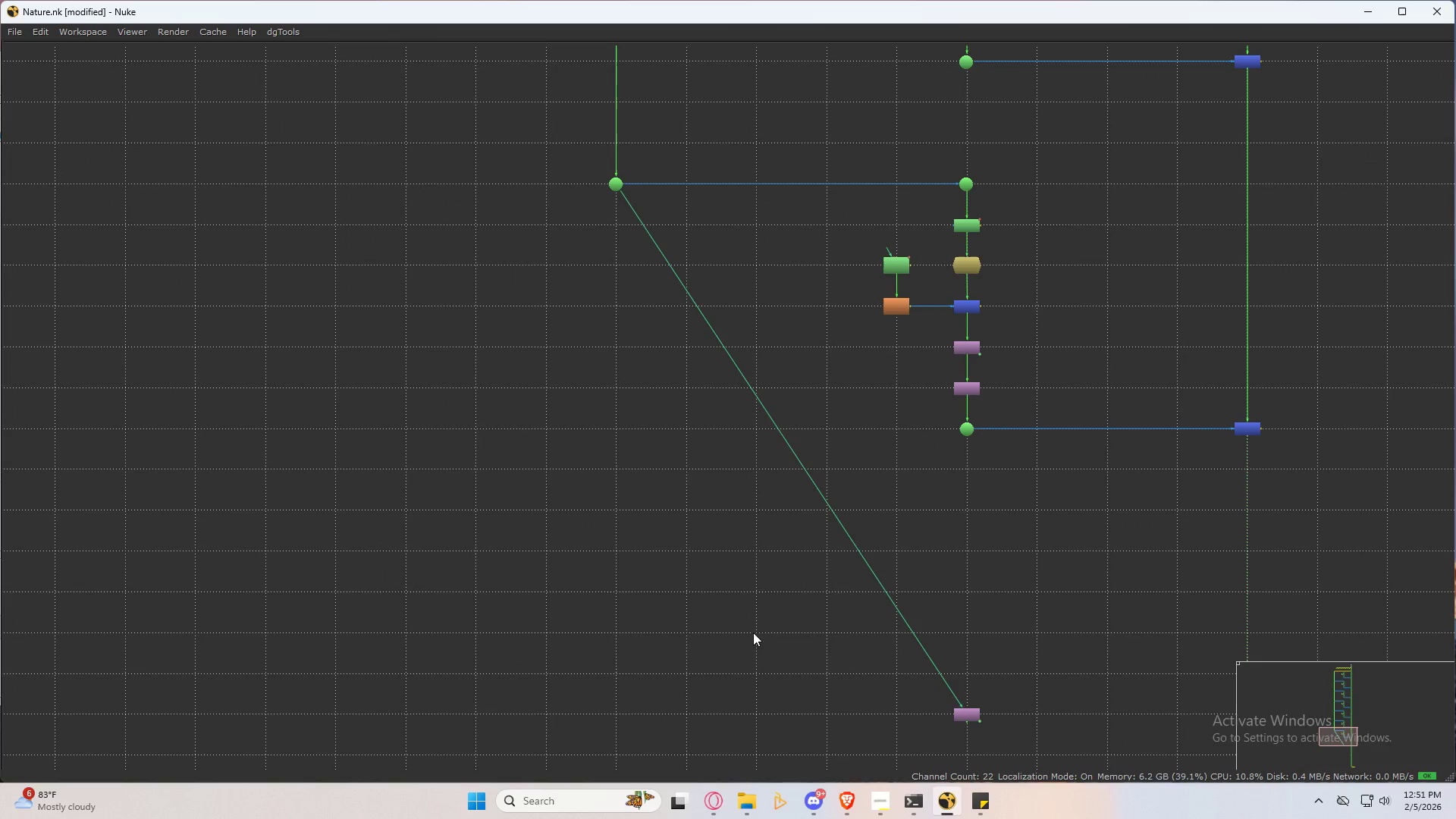 
hold_key(key=ControlLeft, duration=1.5)
left_click_drag(start_coordinate=[791, 447], to_coordinate=[971, 550])
 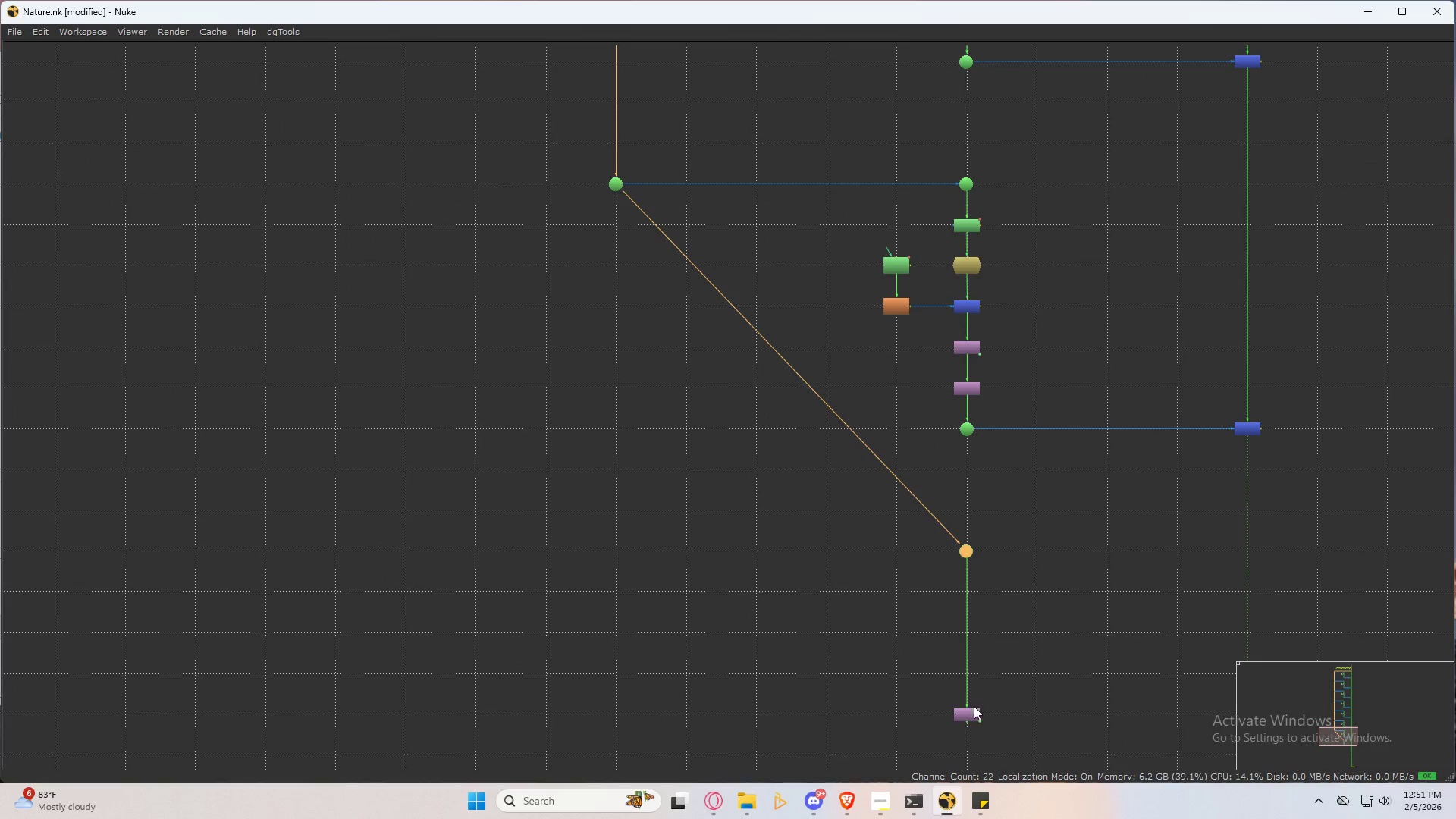 
hold_key(key=ControlLeft, duration=0.41)
 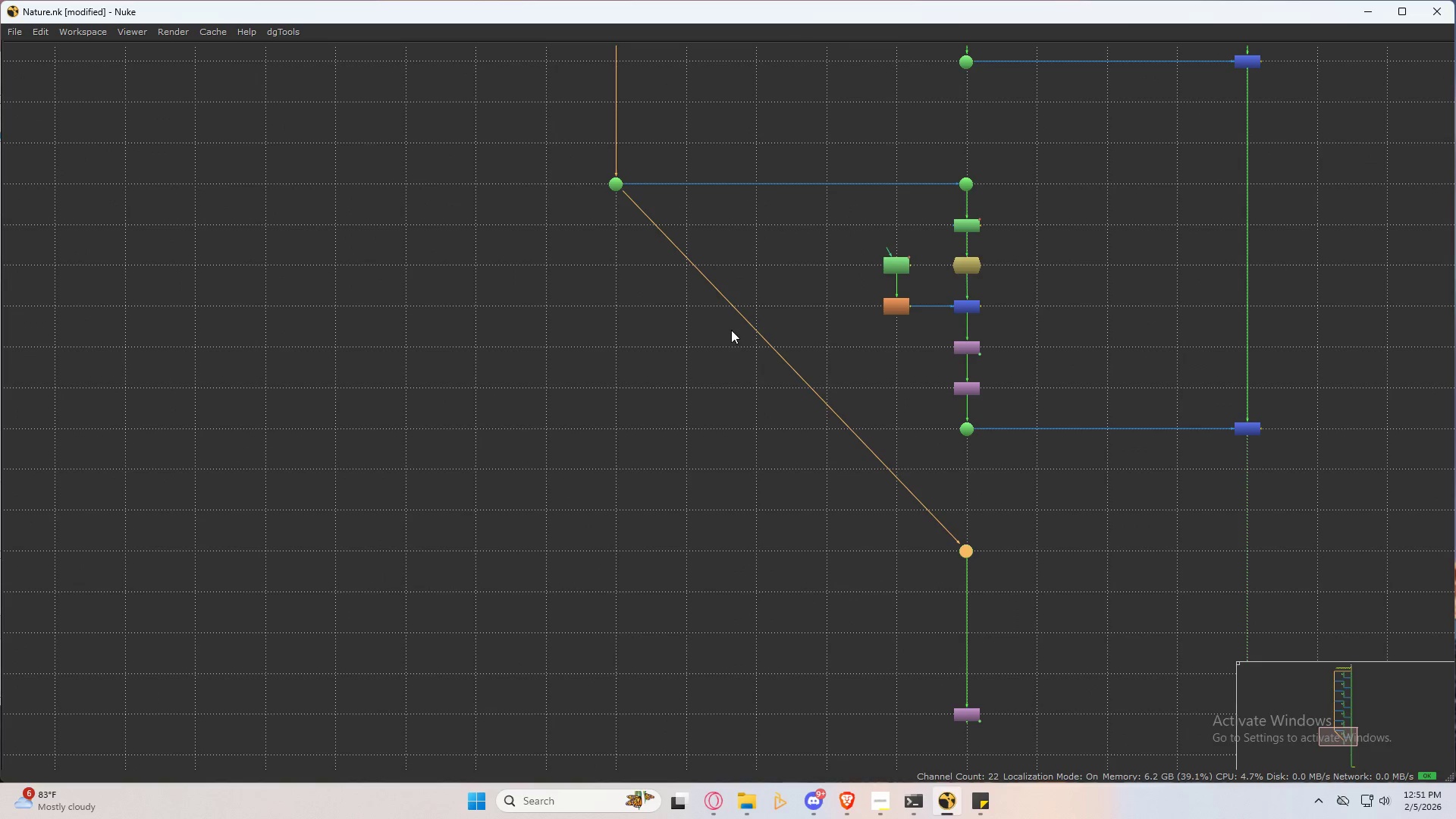 
hold_key(key=ControlLeft, duration=1.42)
left_click_drag(start_coordinate=[791, 363], to_coordinate=[620, 555])
 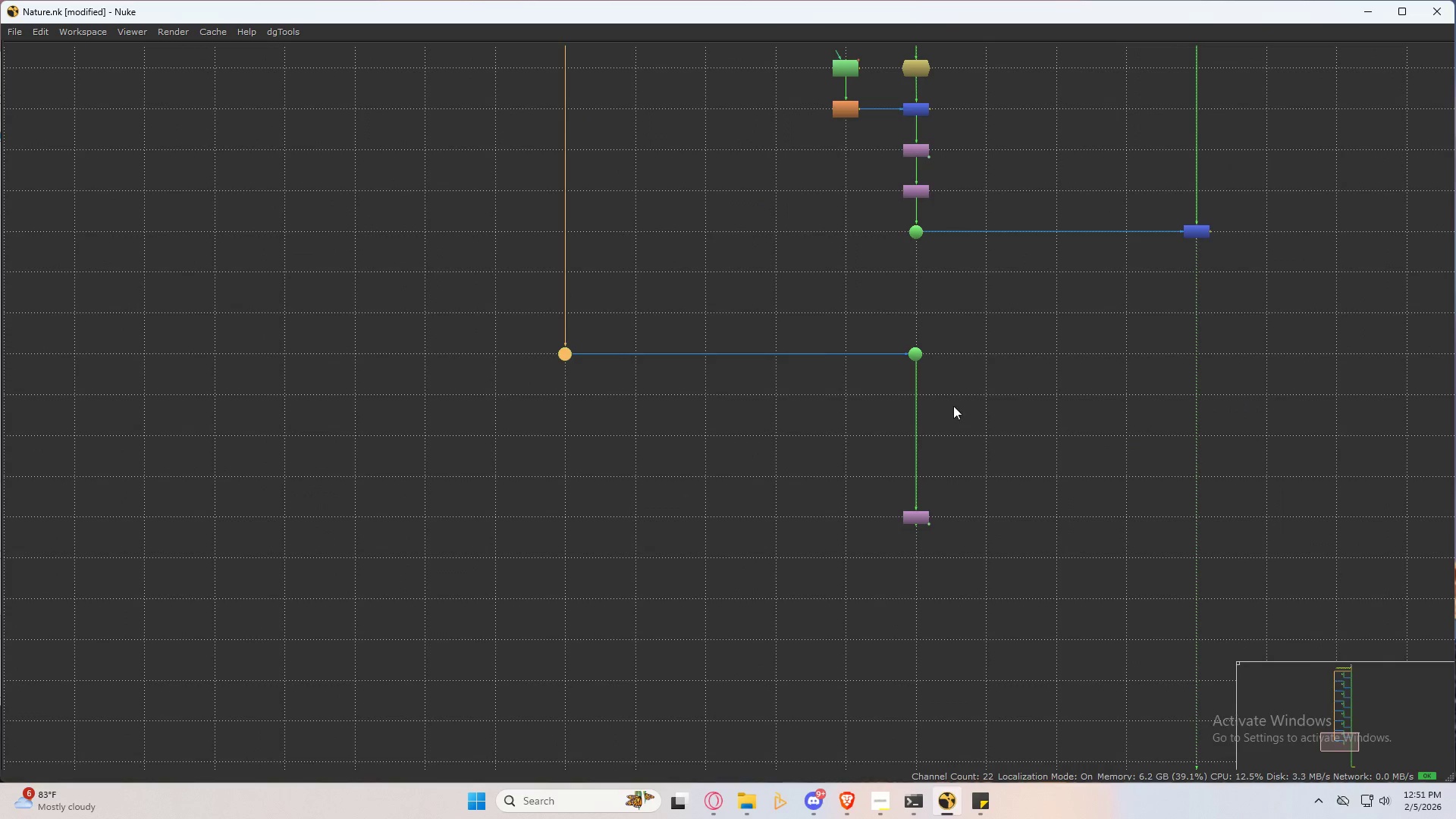 
left_click_drag(start_coordinate=[969, 388], to_coordinate=[864, 319])
 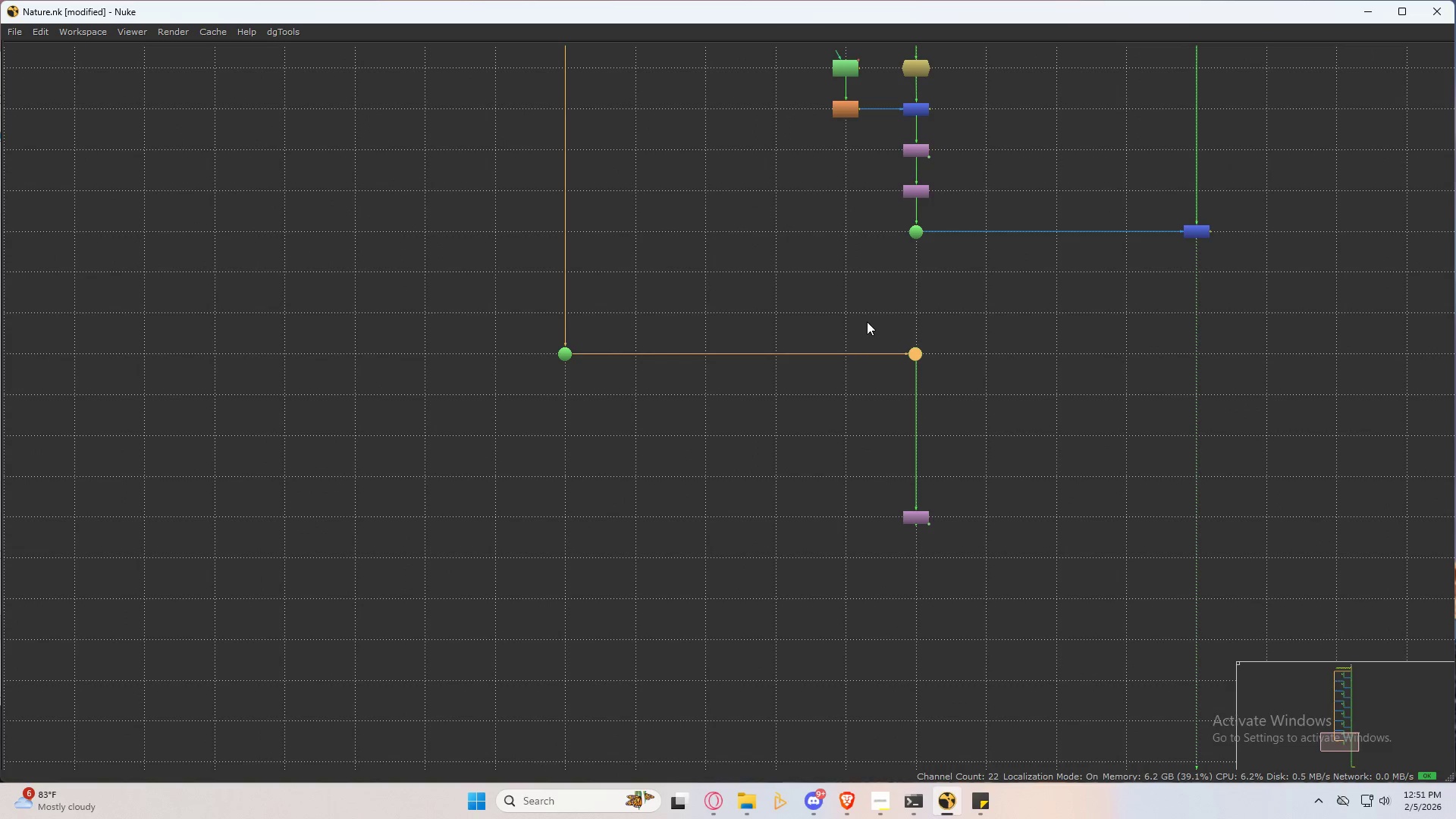 
type(p)
key(Tab)
type(frame)
 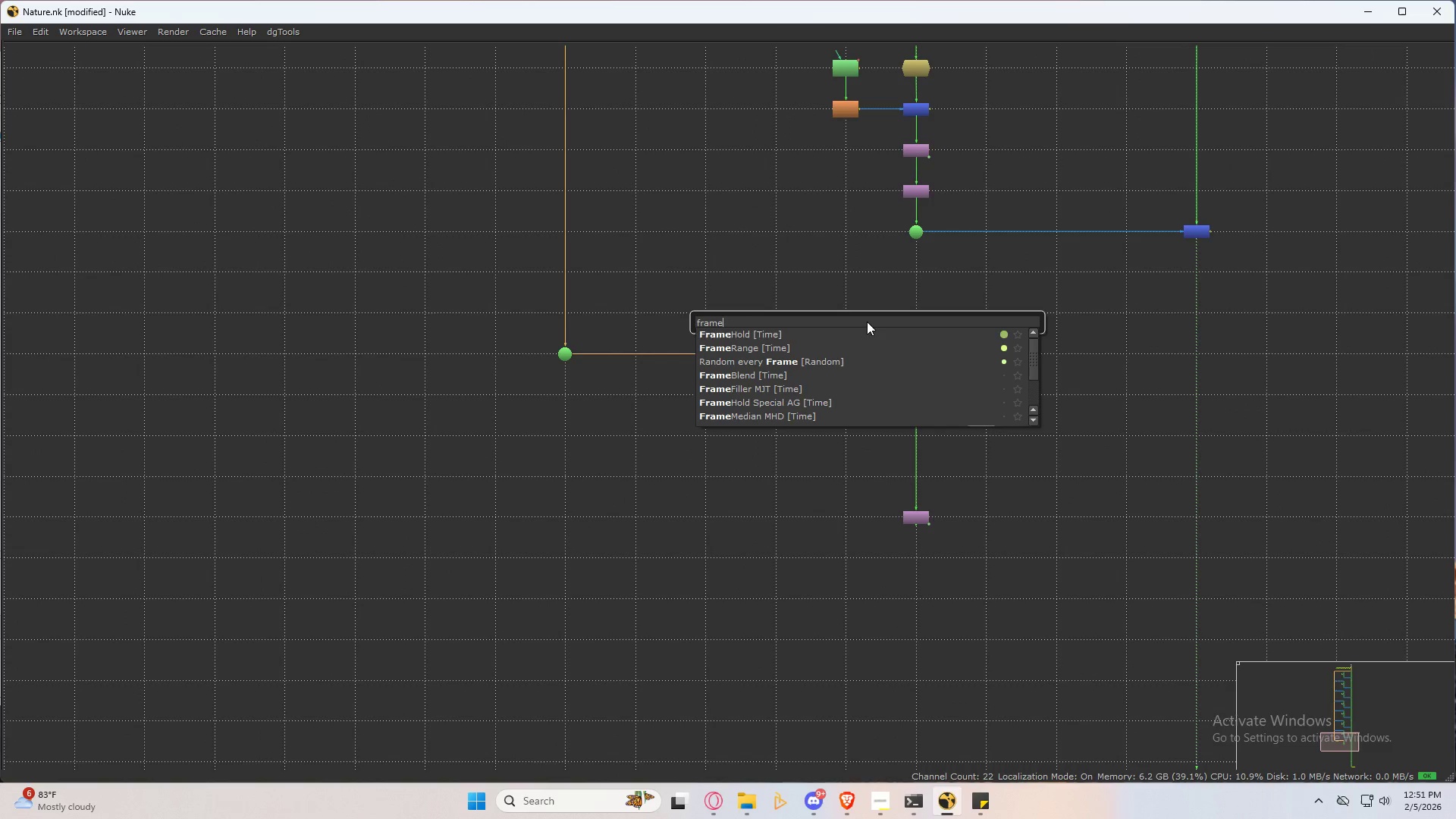 
key(ArrowDown)
 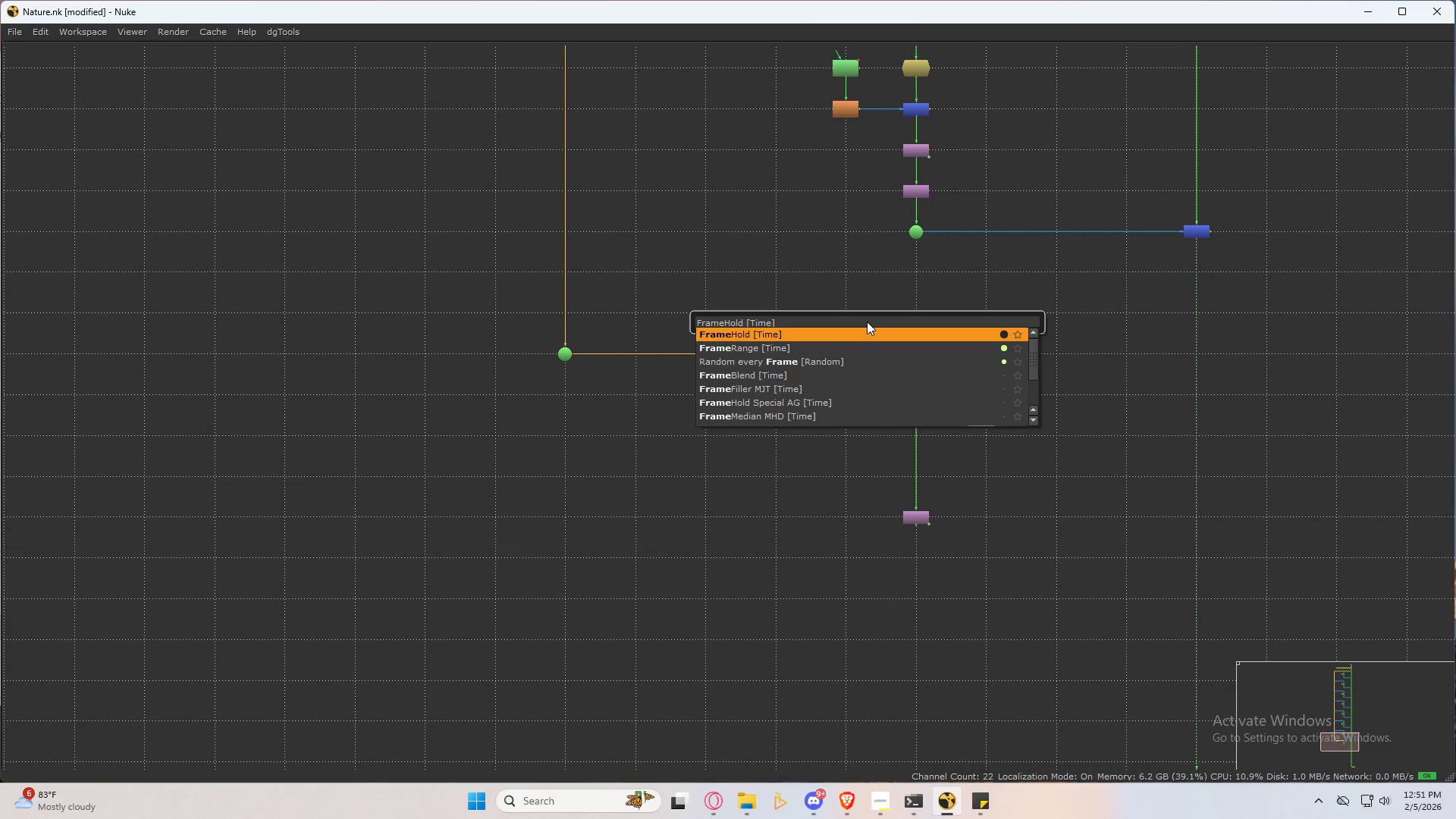 
key(Enter)
 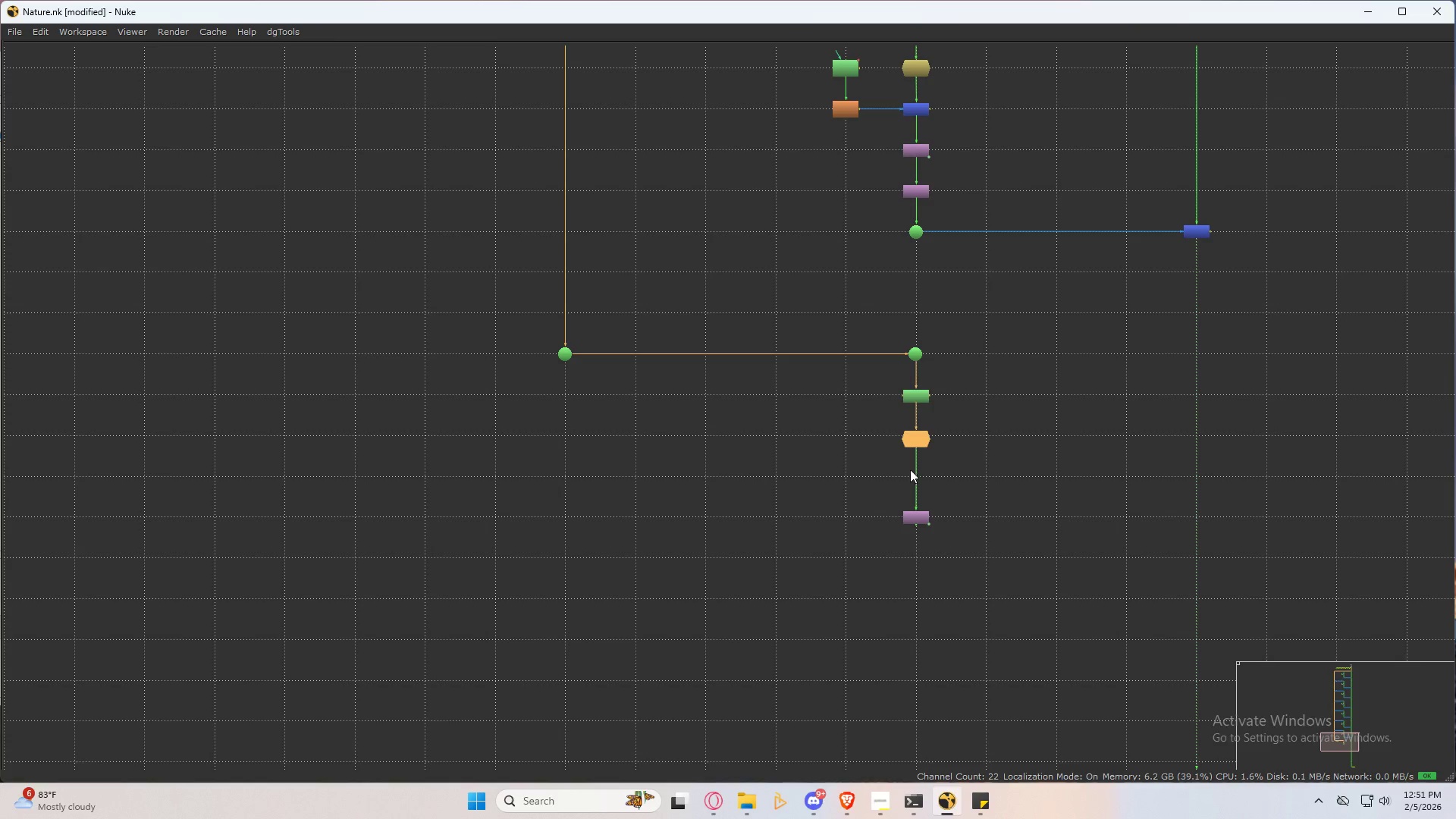 
left_click_drag(start_coordinate=[915, 441], to_coordinate=[916, 435])
 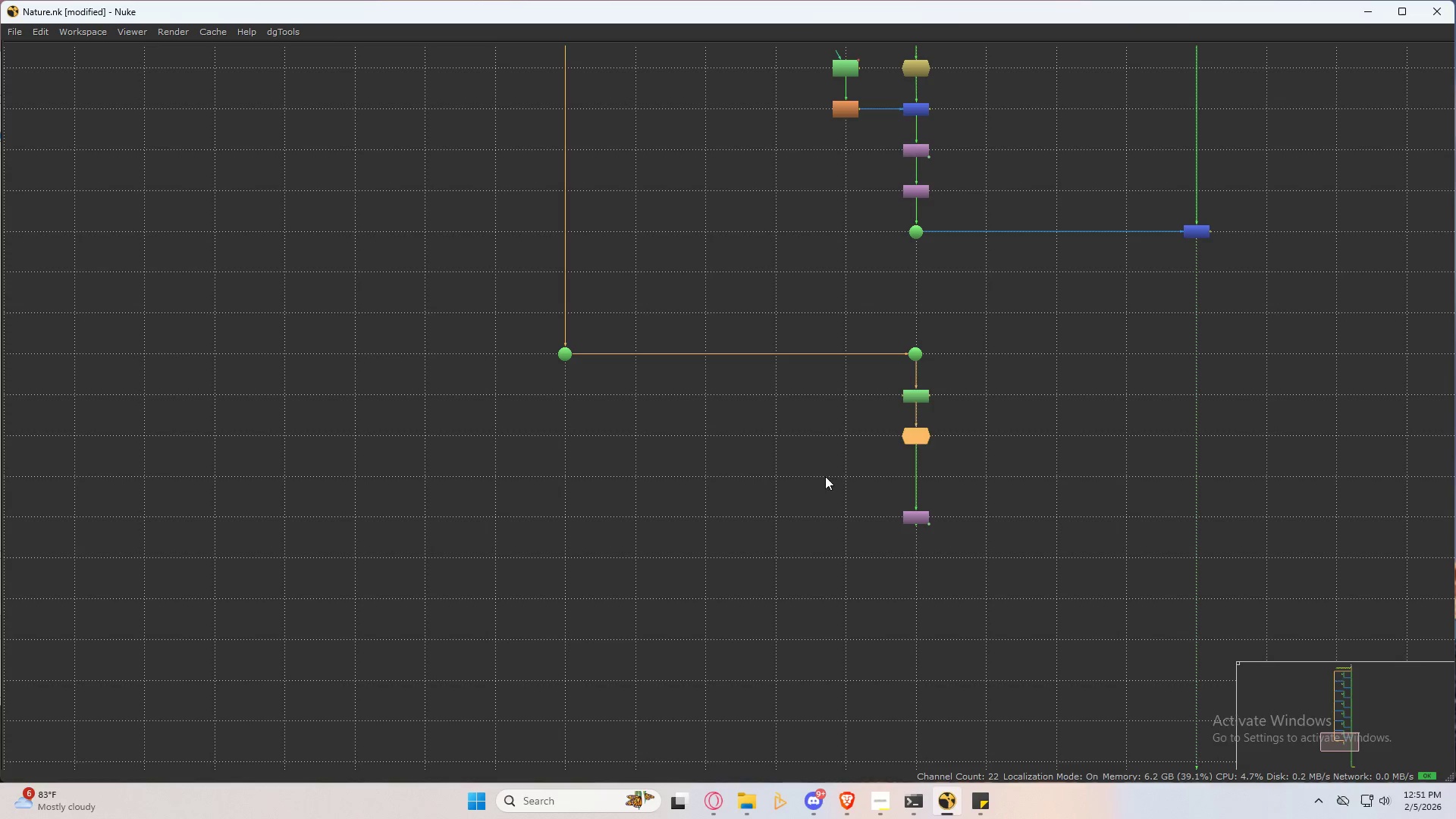 
left_click([808, 477])
 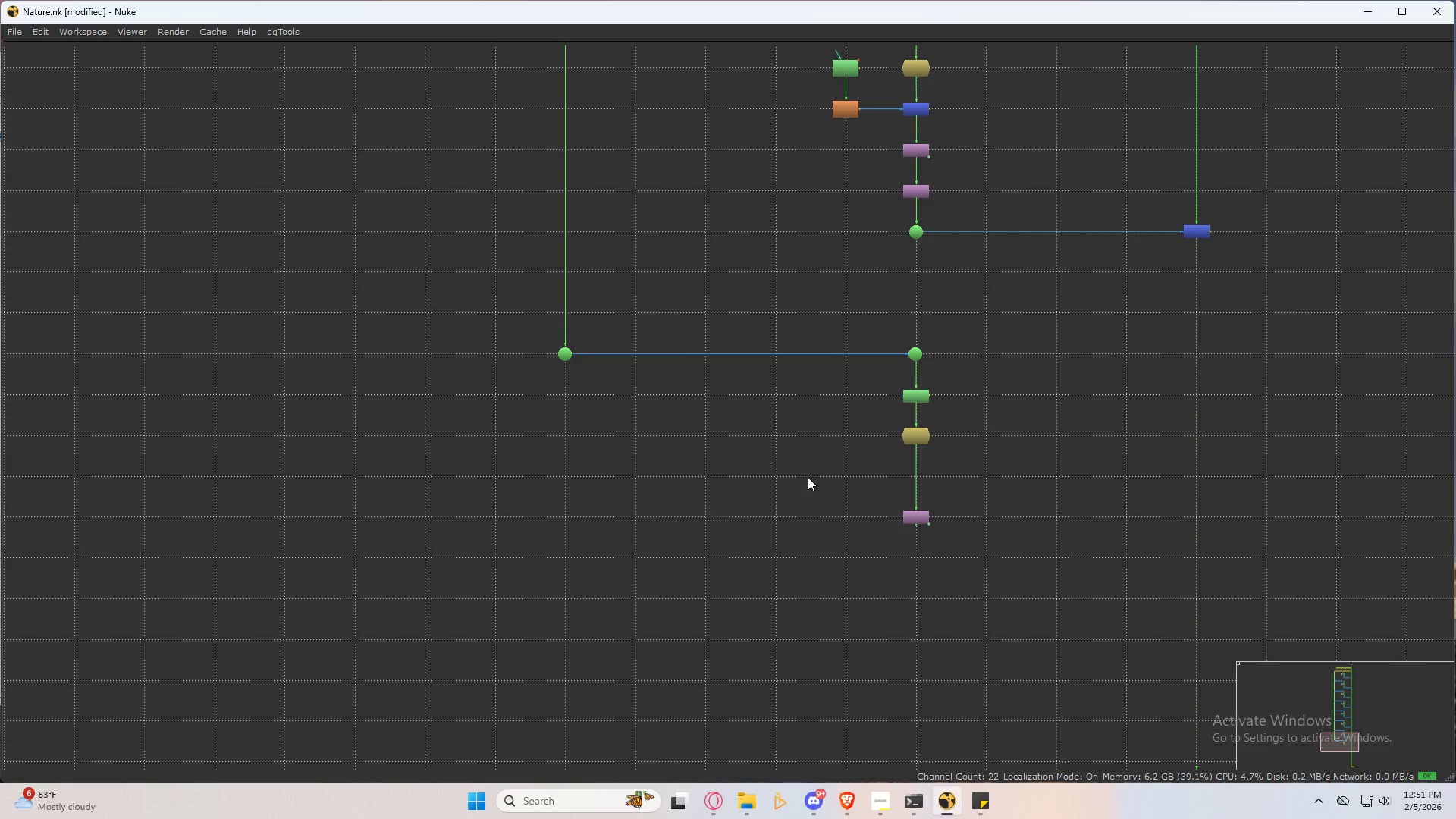 
key(Tab)
type(mask)
 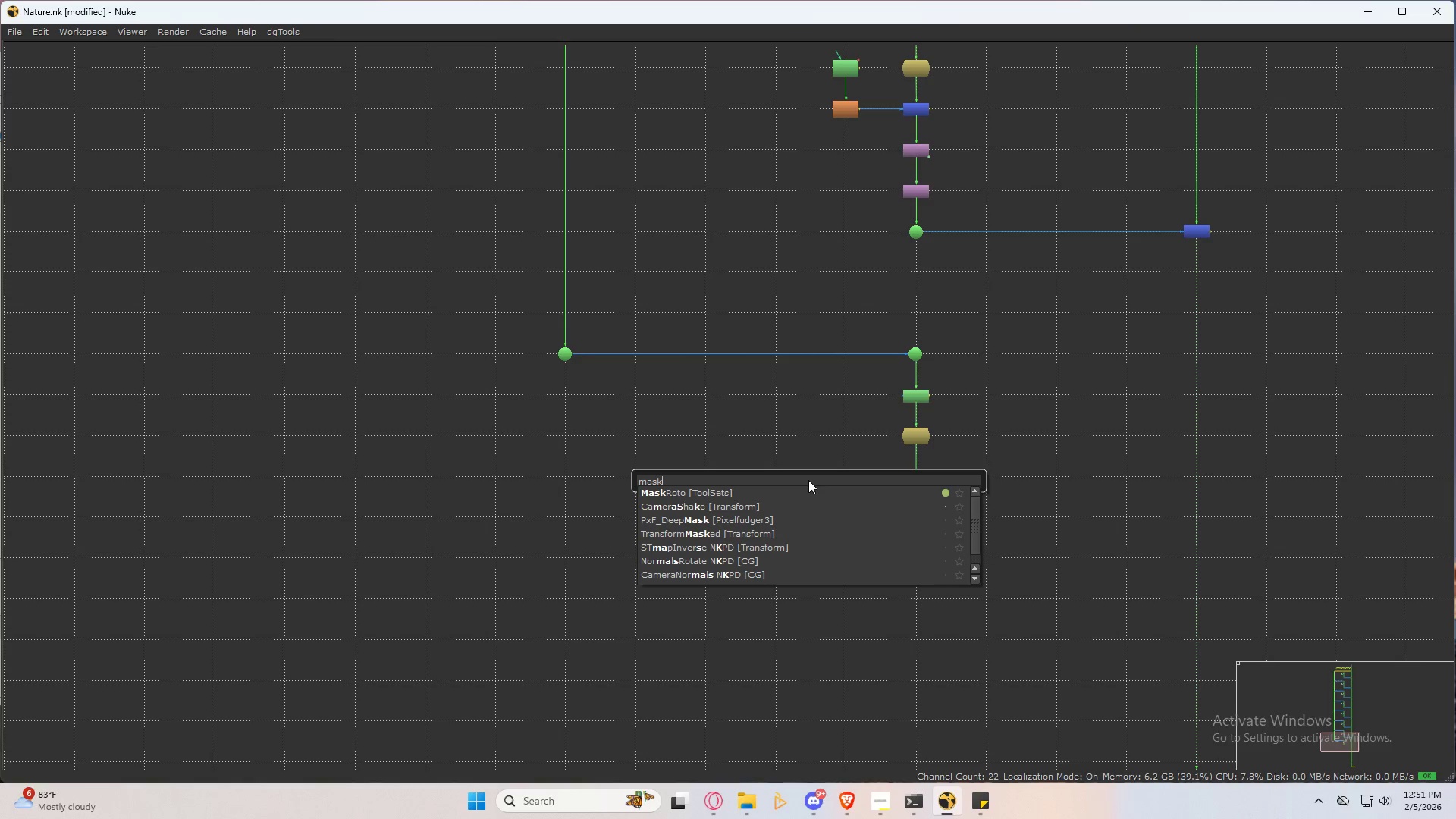 
key(ArrowDown)
 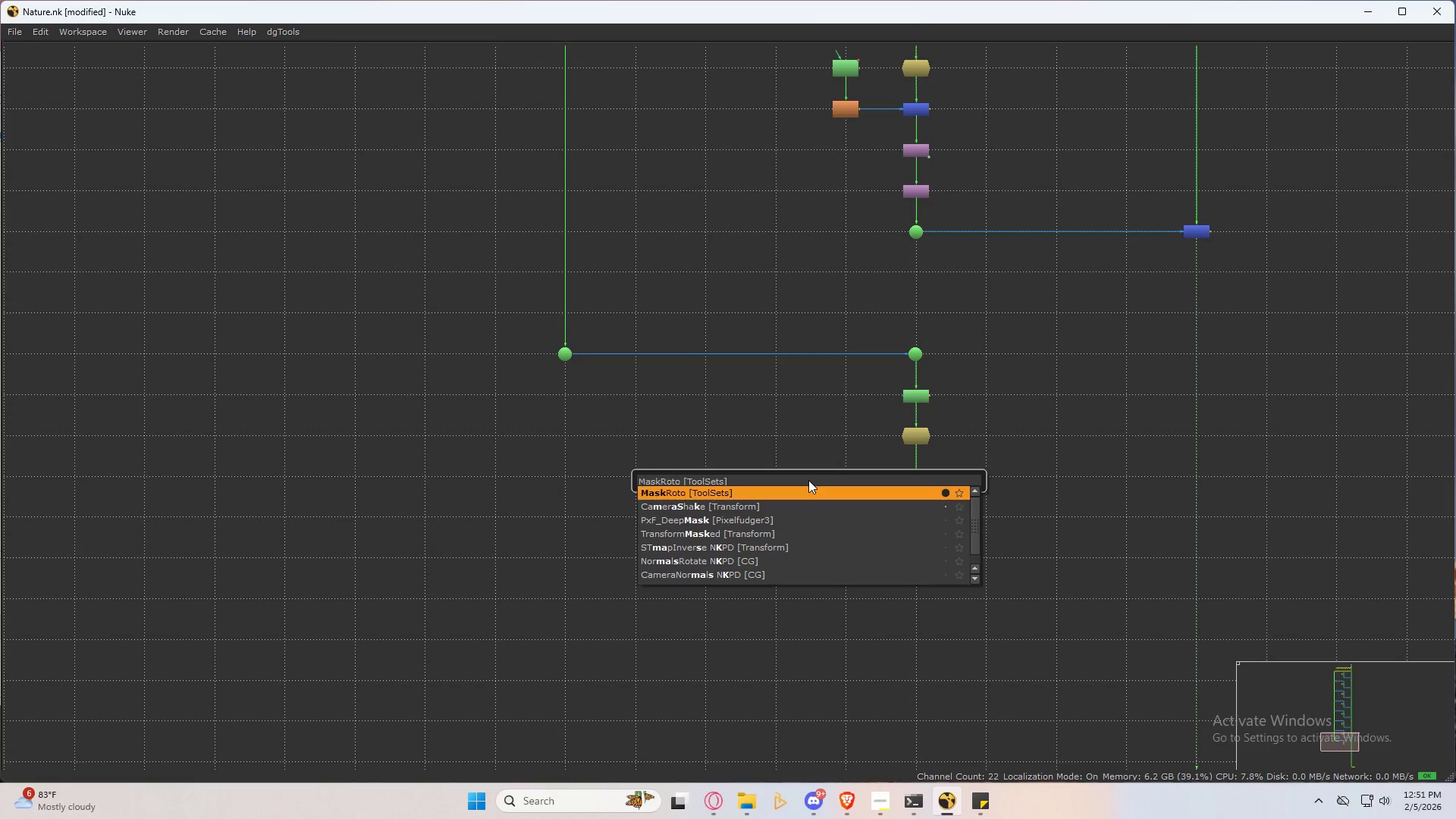 
key(Enter)
 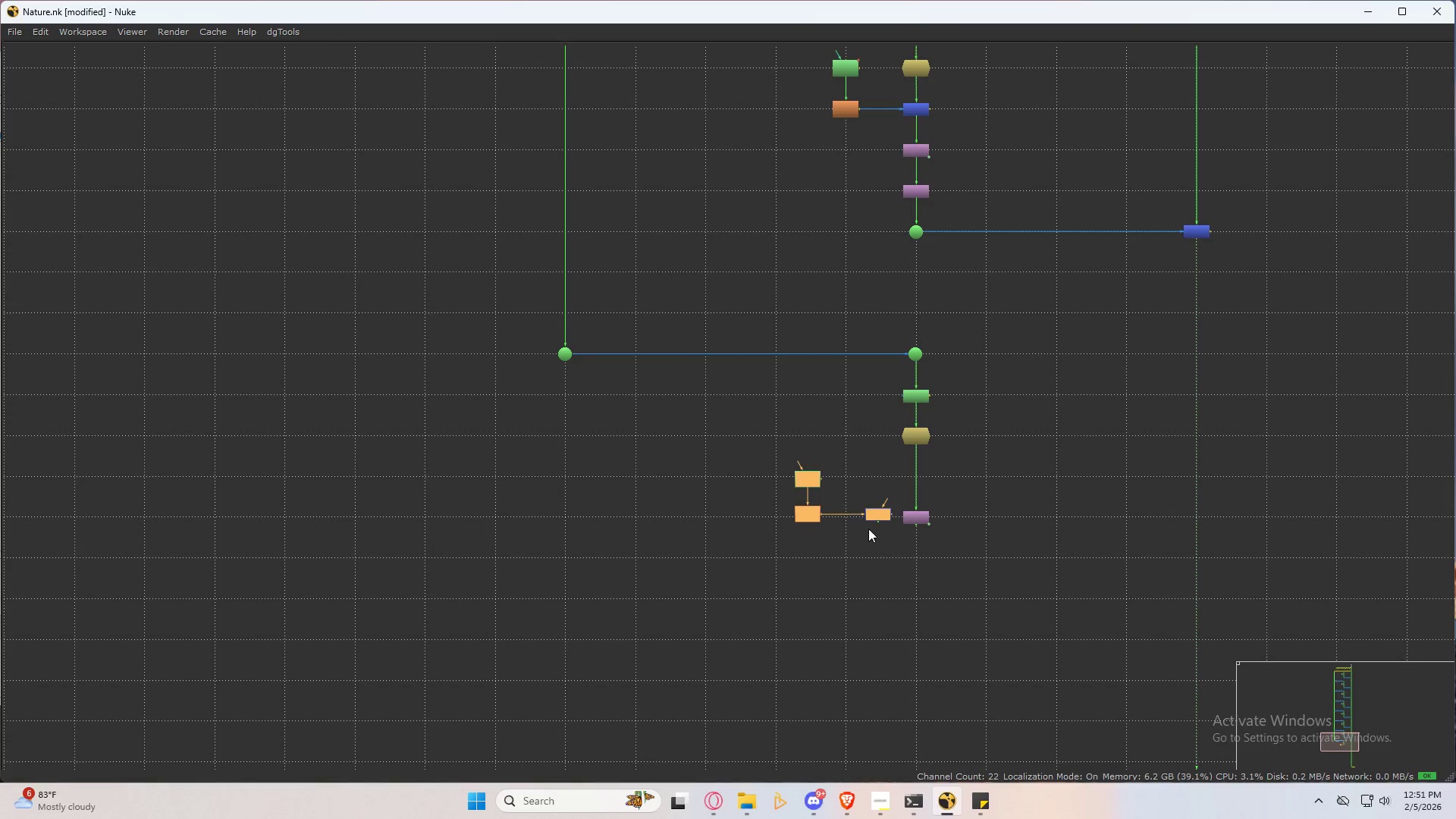 
left_click_drag(start_coordinate=[877, 512], to_coordinate=[918, 476])
 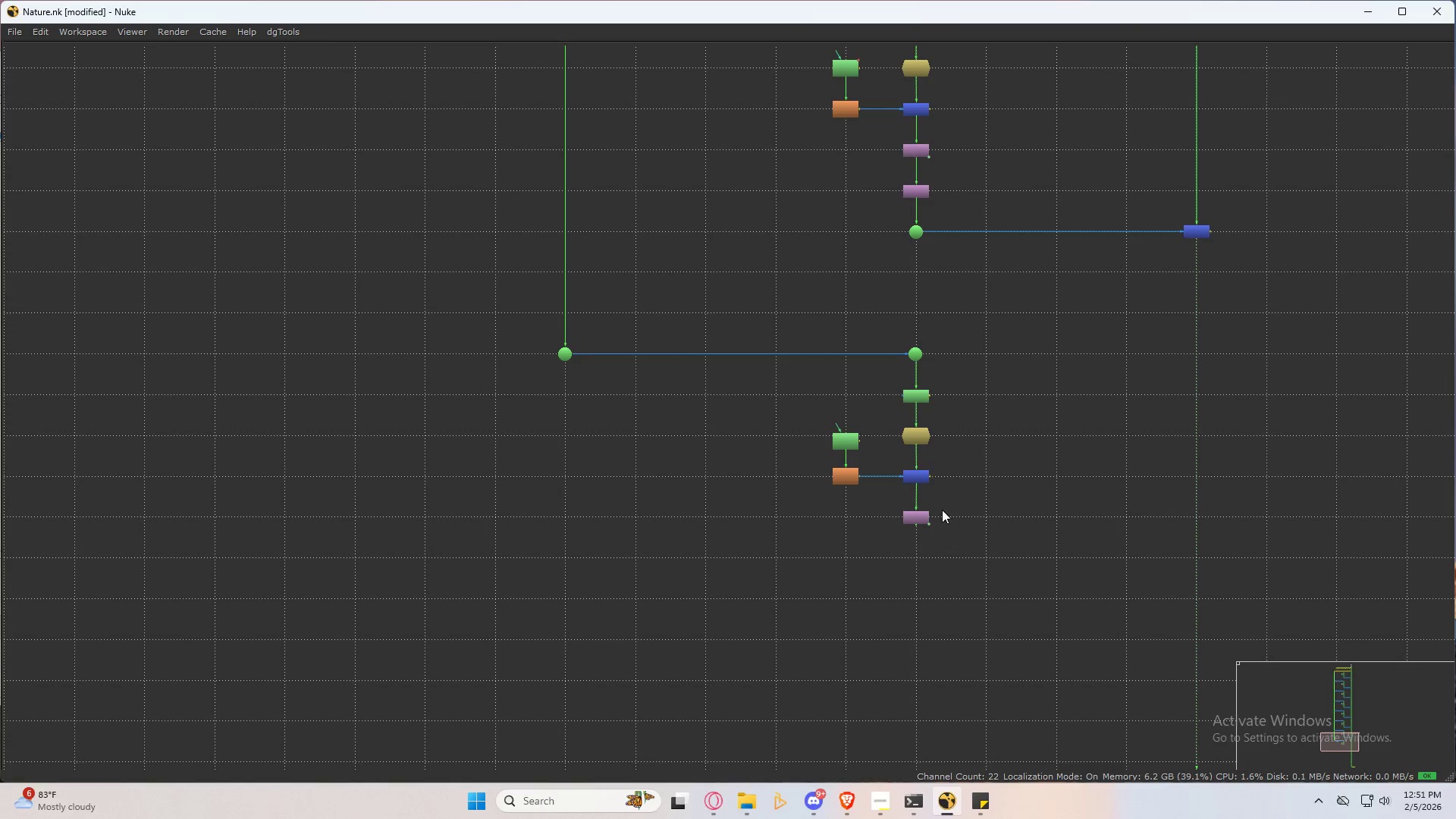 
left_click_drag(start_coordinate=[940, 504], to_coordinate=[849, 550])
 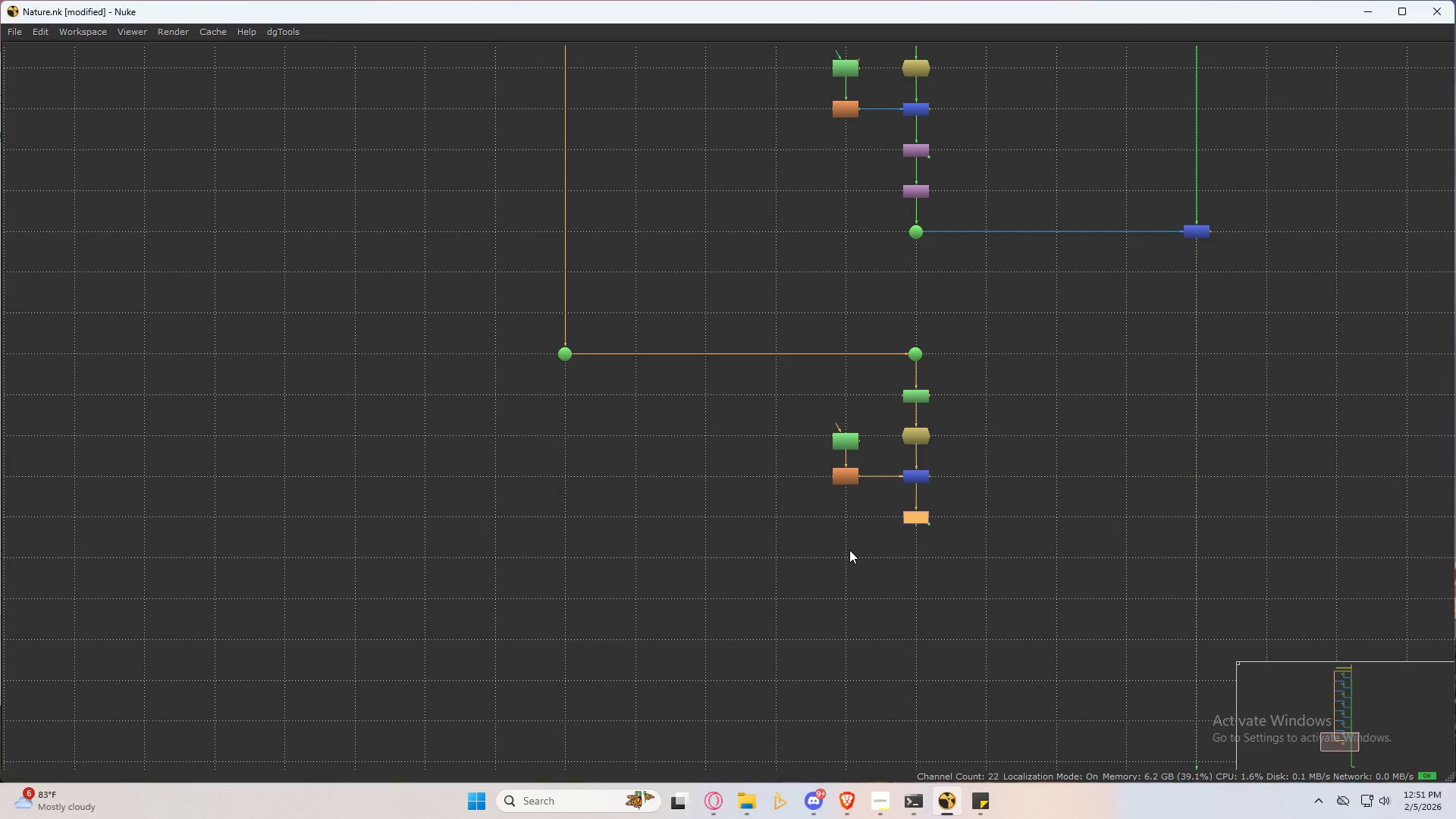 
key(Tab)
type(crop)
 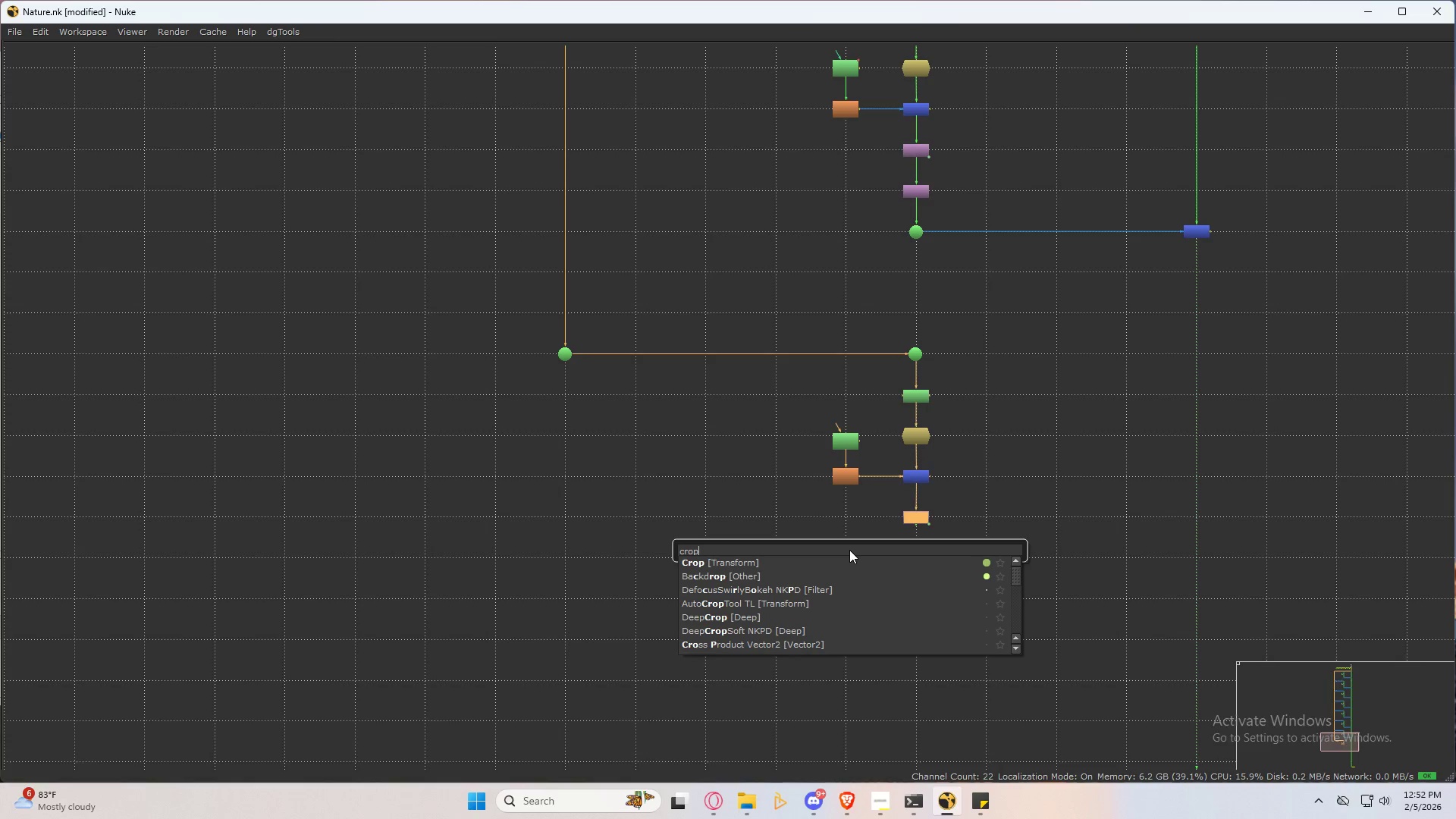 
key(ArrowDown)
 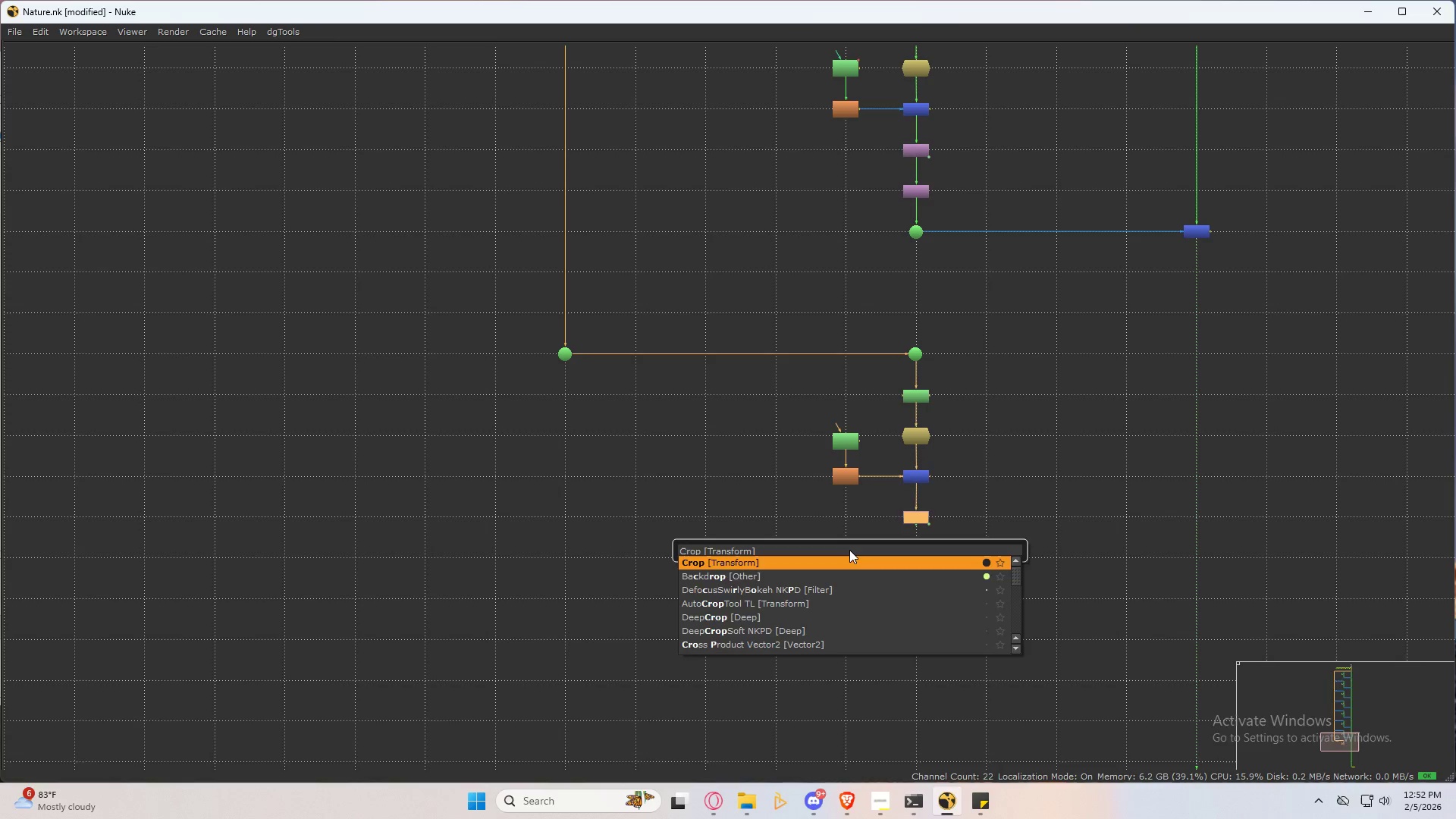 
key(Enter)
 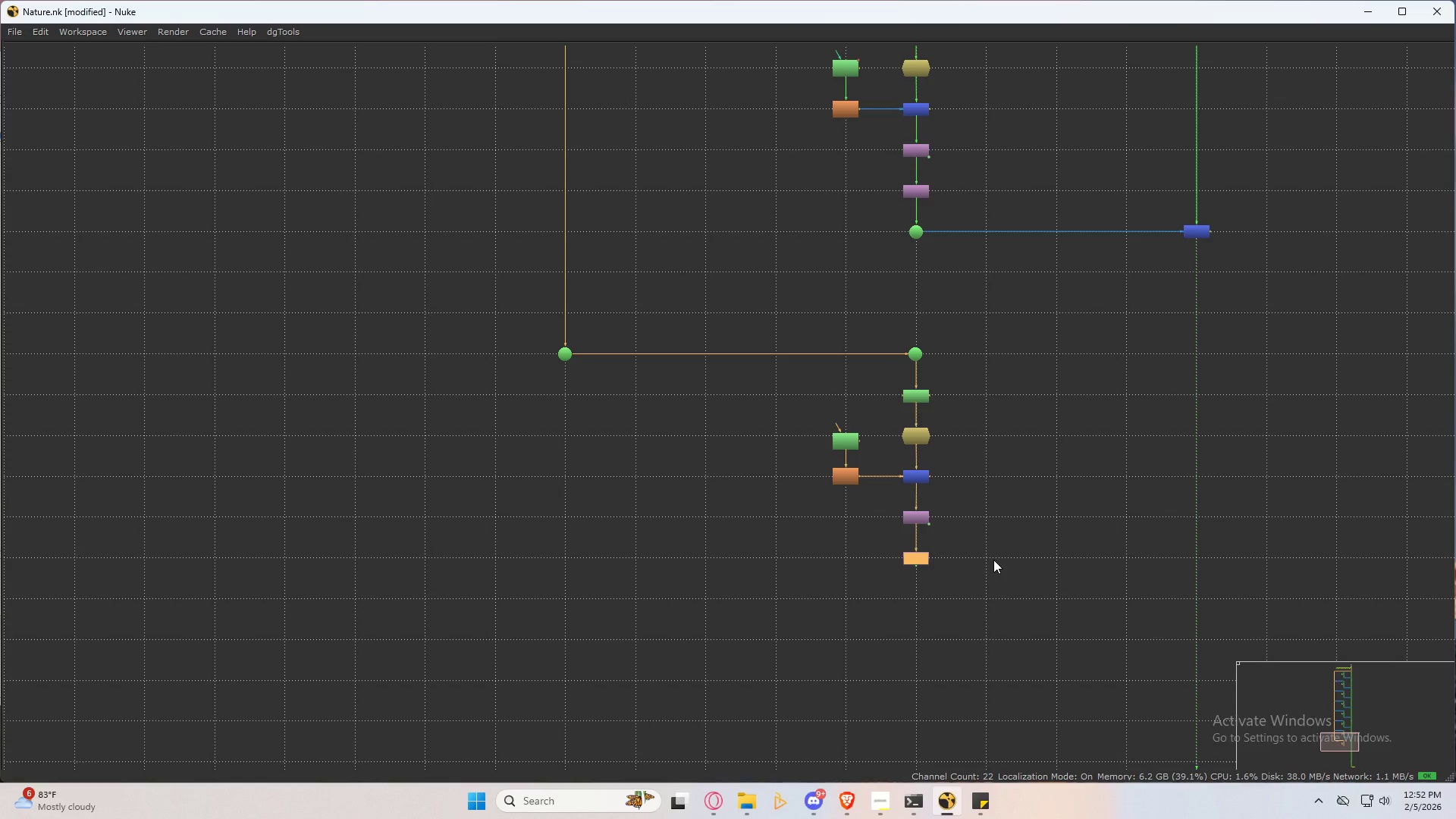 
scroll: coordinate [929, 564], scroll_direction: up, amount: 6.0
 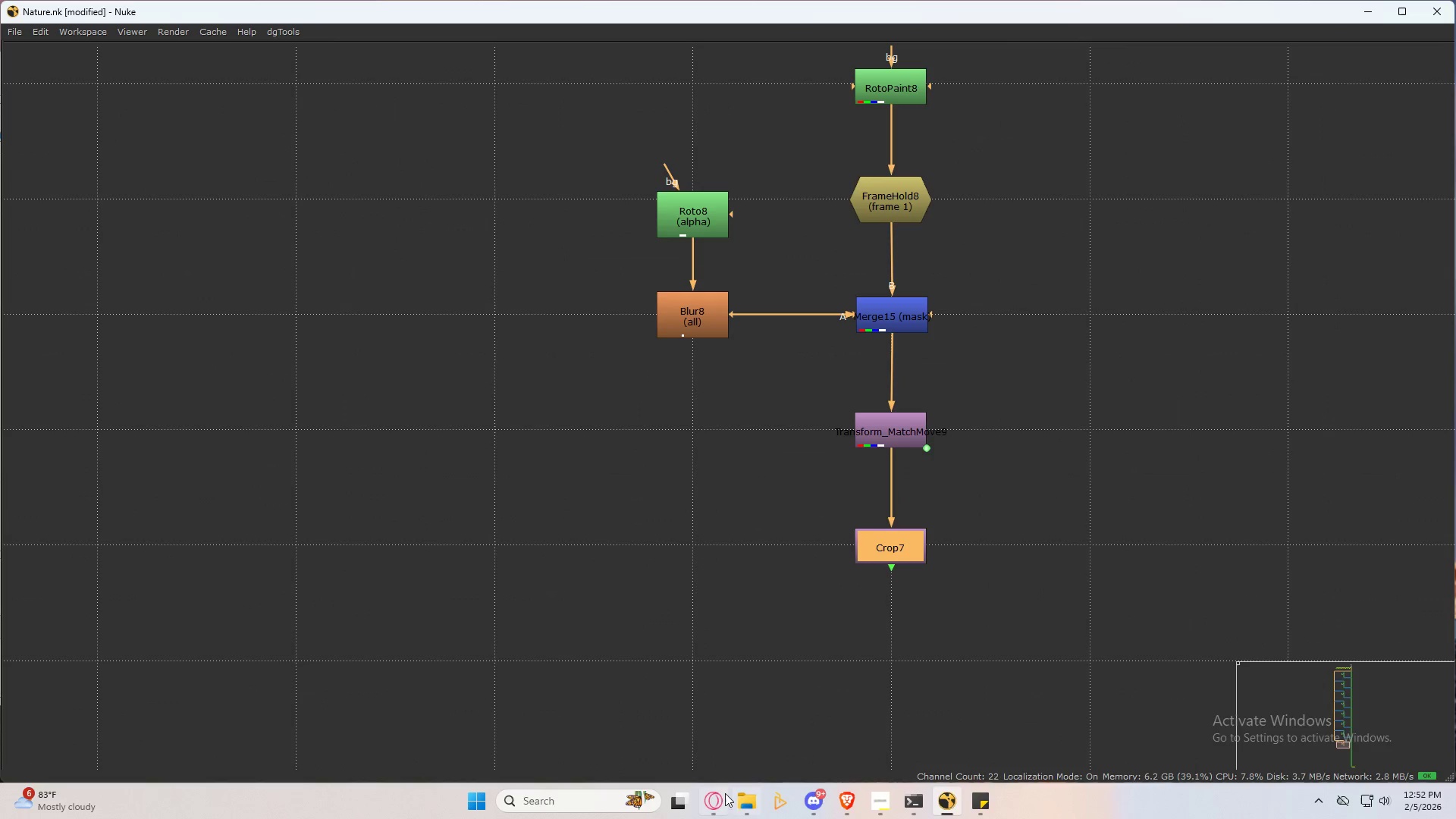 
left_click([720, 796])
 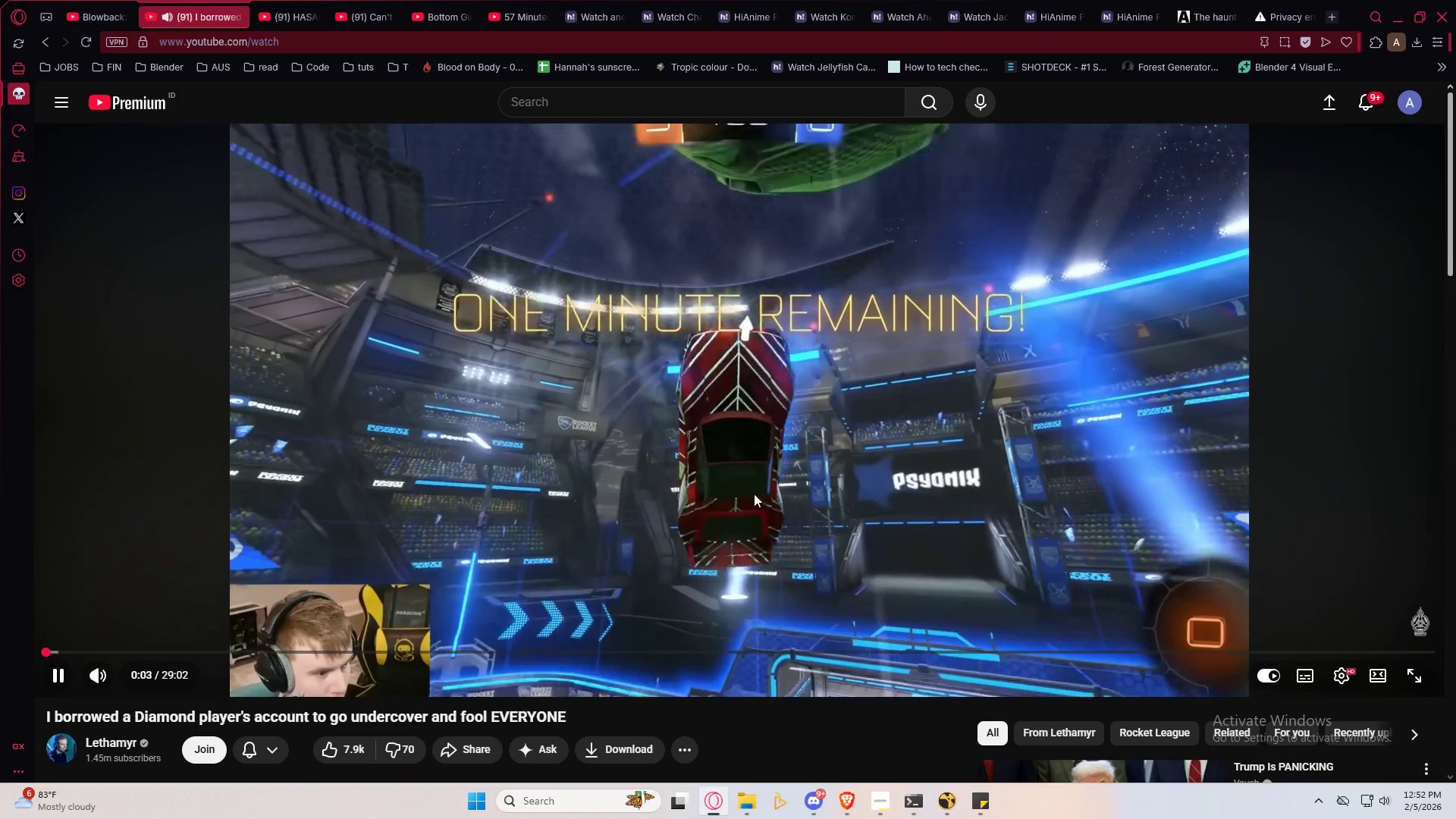 
left_click([353, 285])
 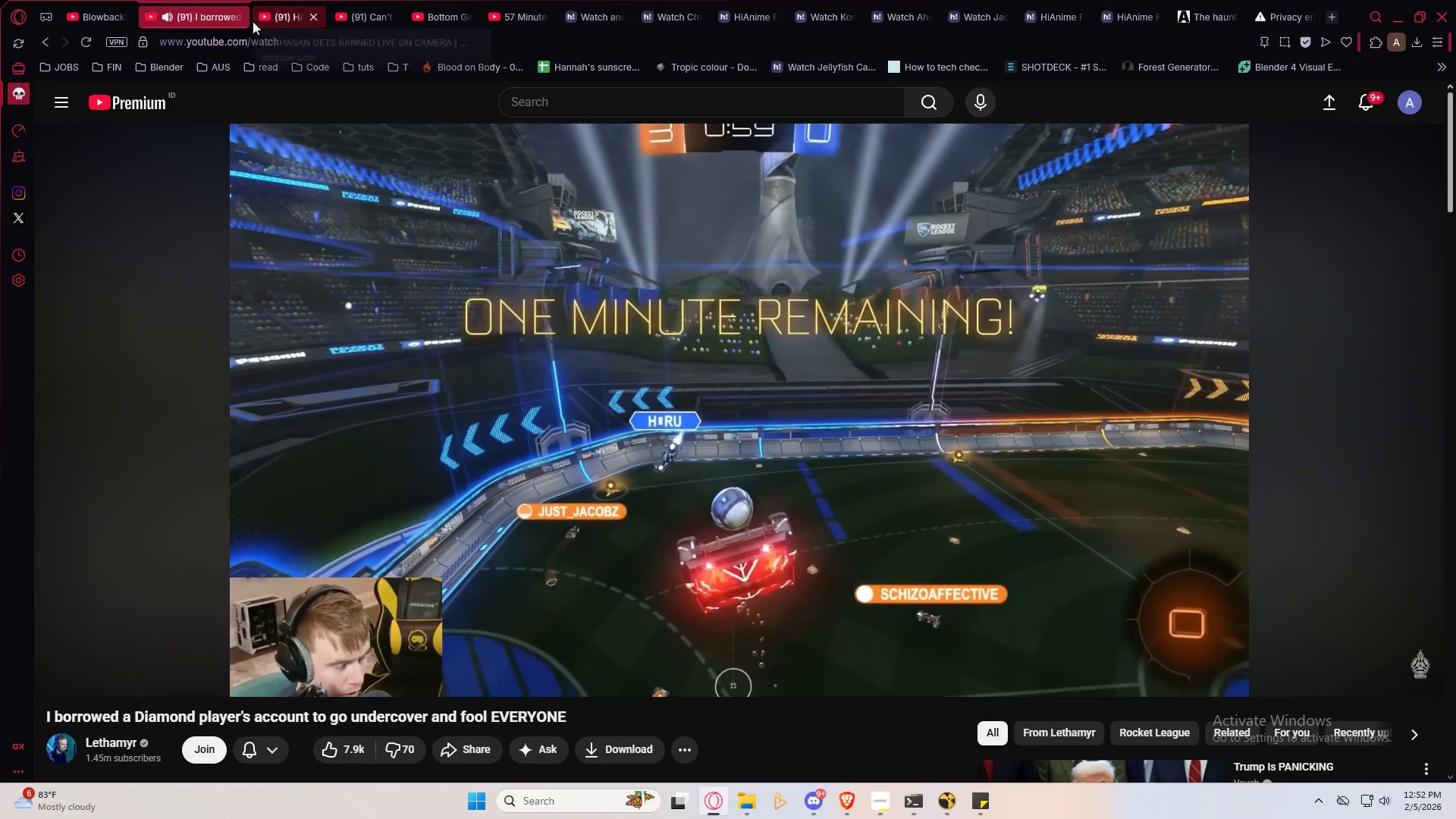 
left_click([237, 17])
 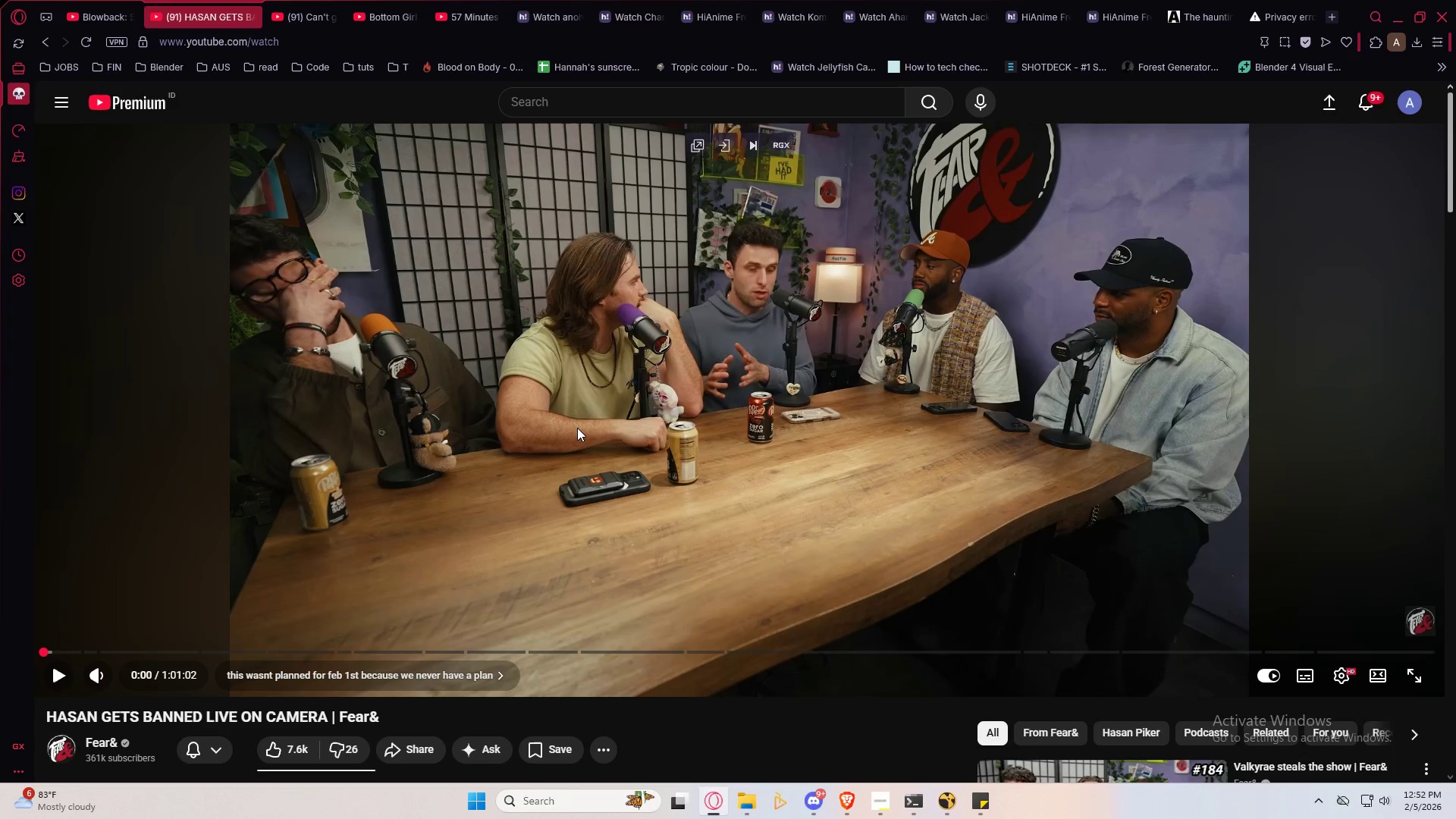 
left_click([577, 427])
 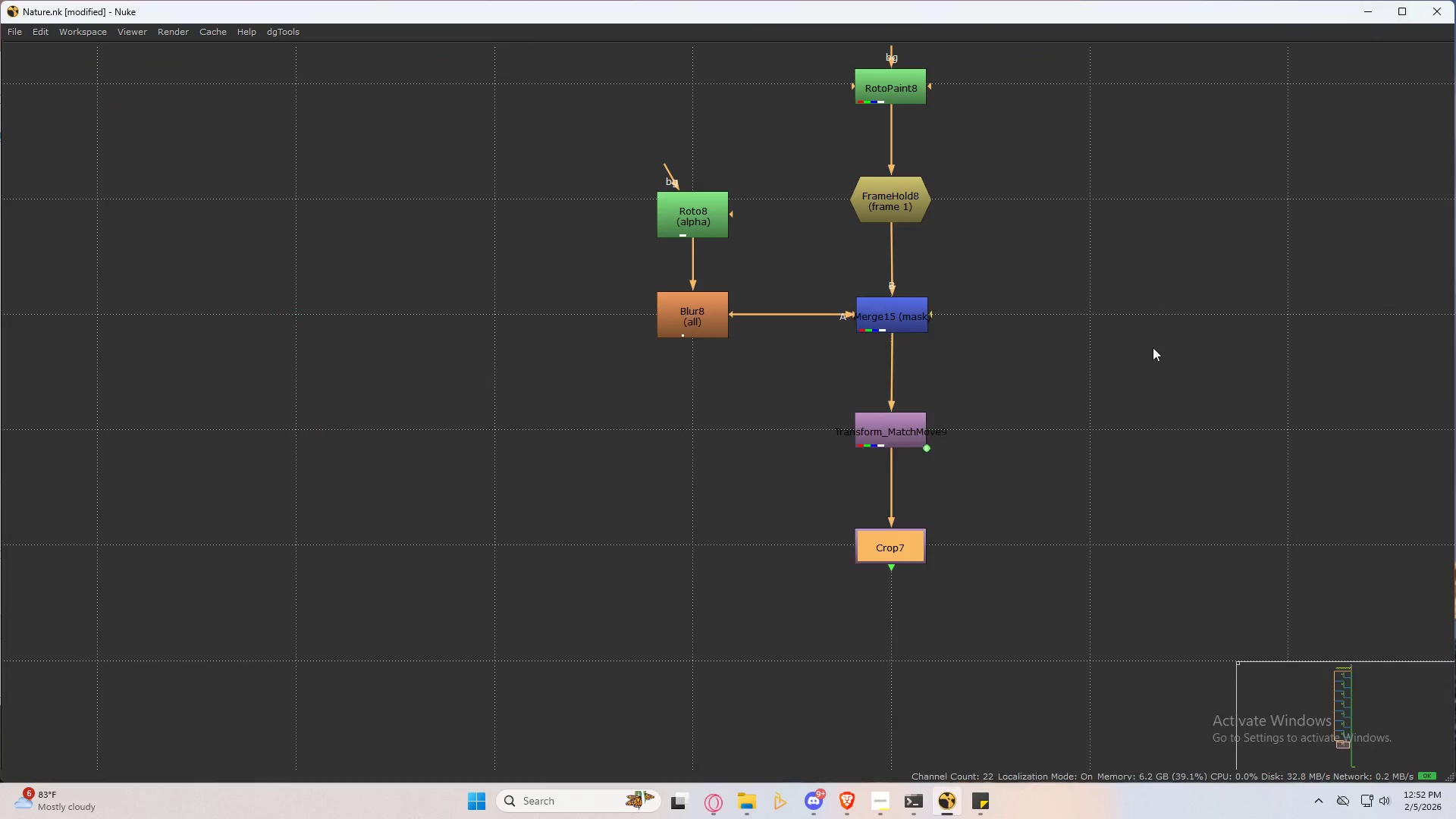 
left_click([877, 795])